 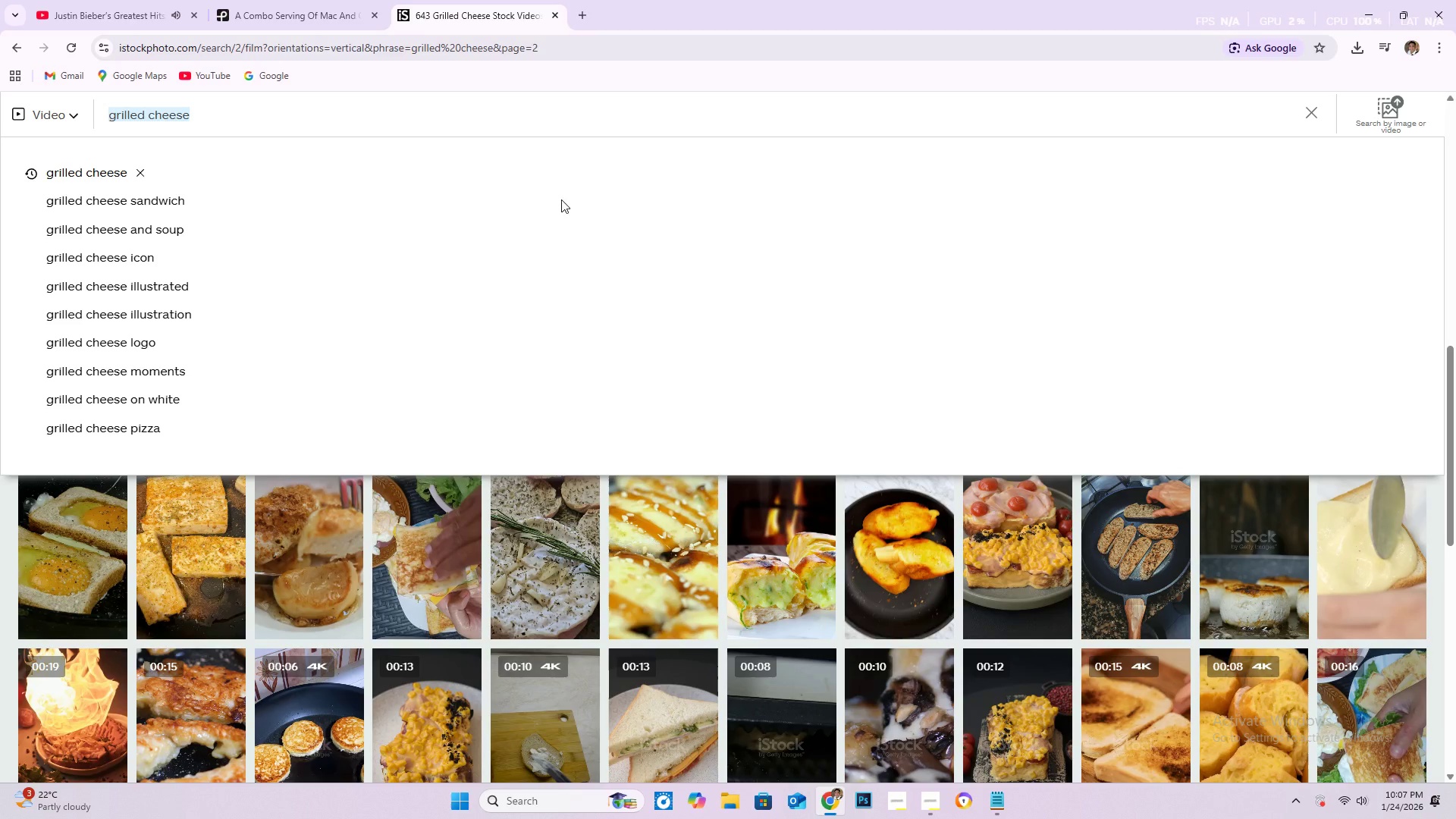 
key(Control+V)
 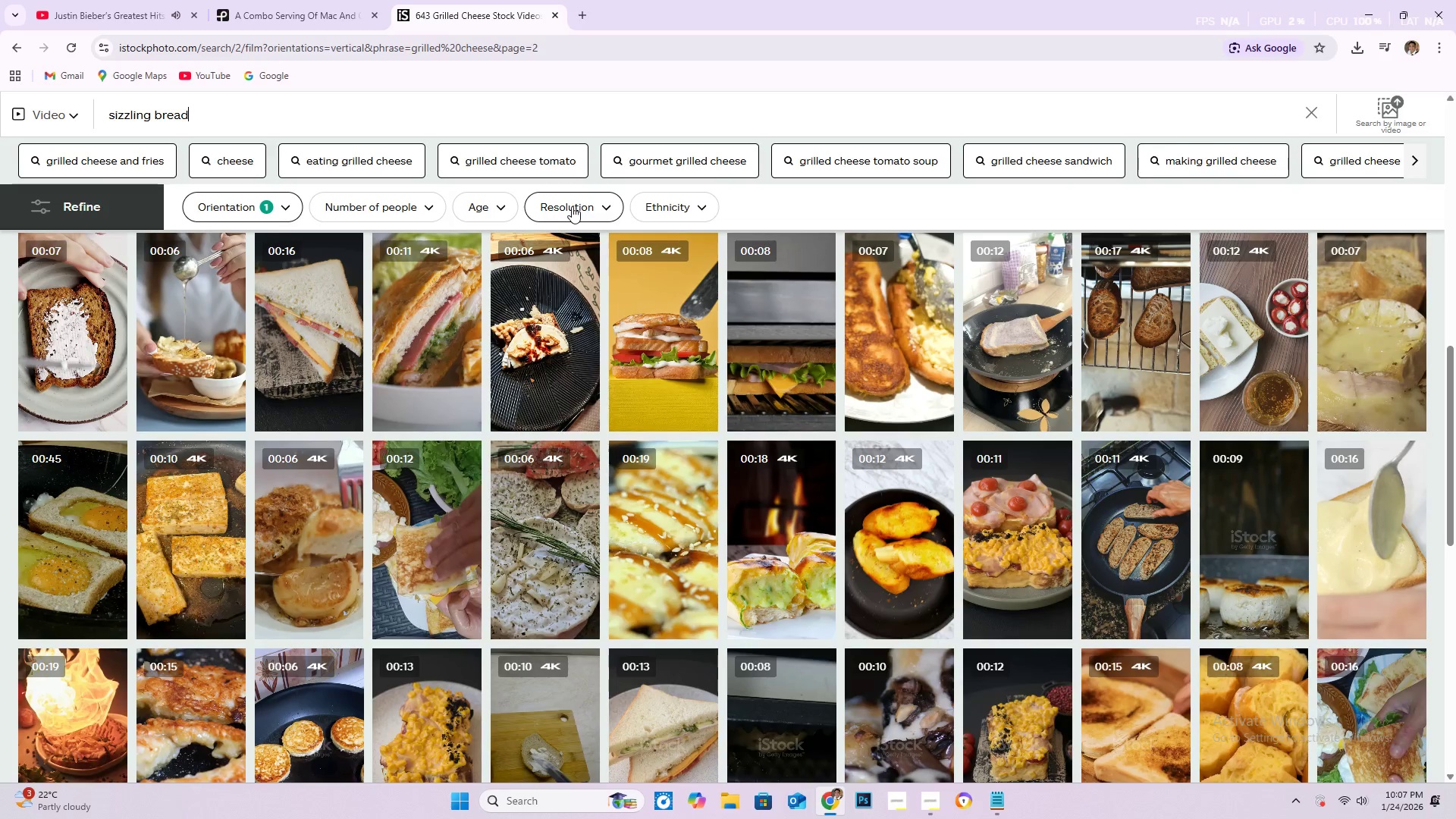 
key(NumpadEnter)
 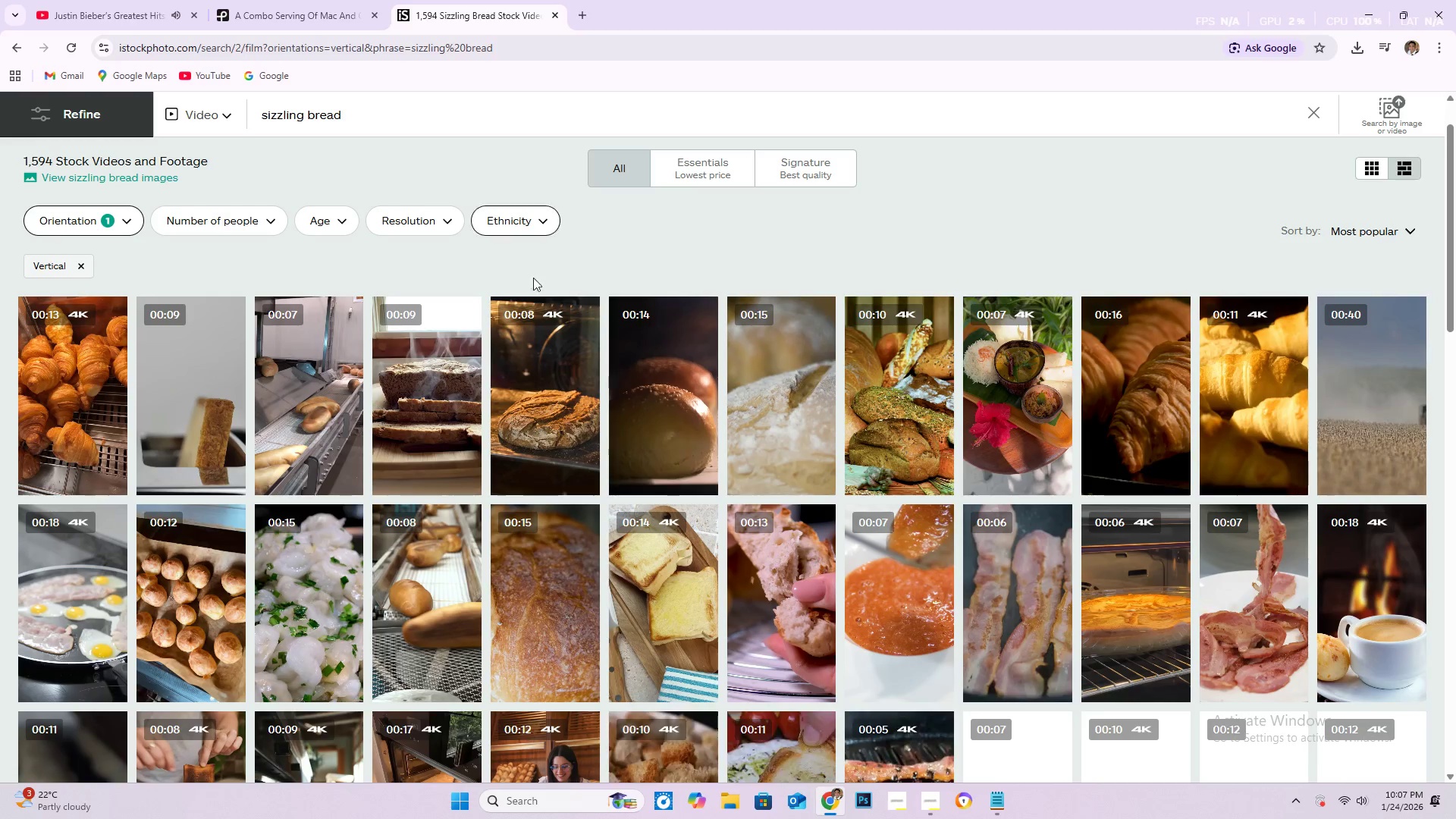 
mouse_move([554, 478])
 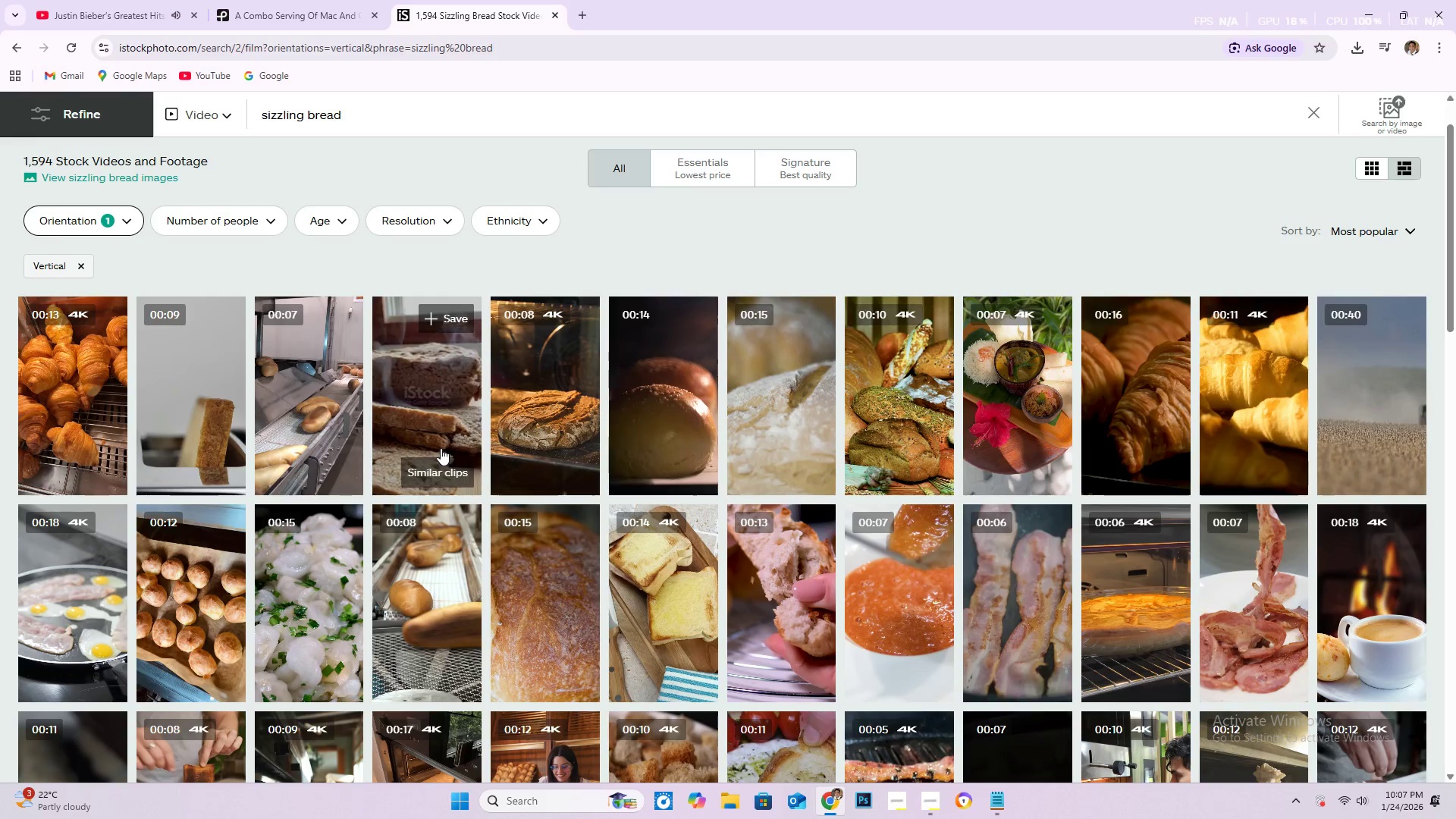 
scroll: coordinate [94, 413], scroll_direction: down, amount: 9.0
 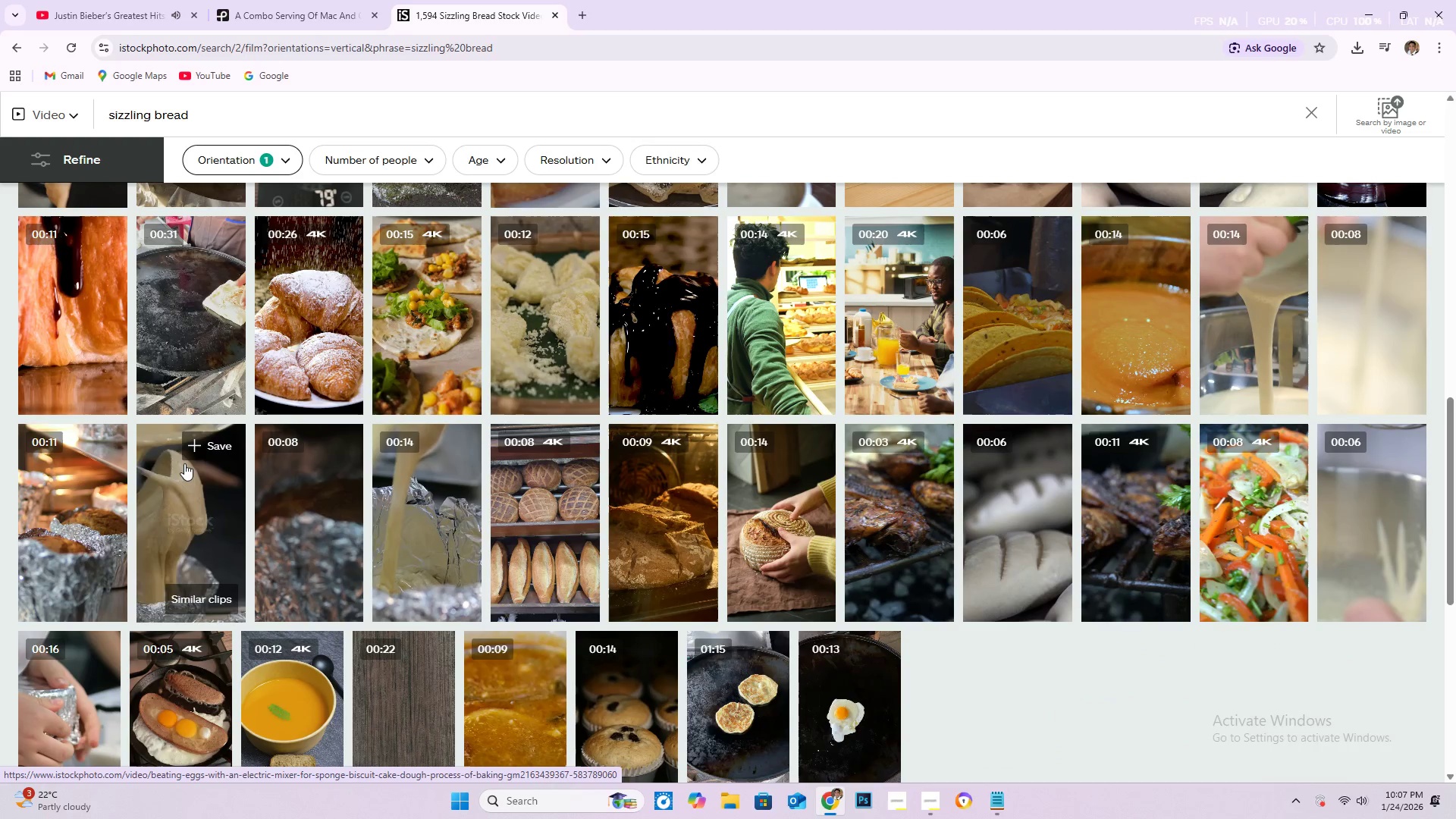 
scroll: coordinate [199, 460], scroll_direction: down, amount: 4.0
 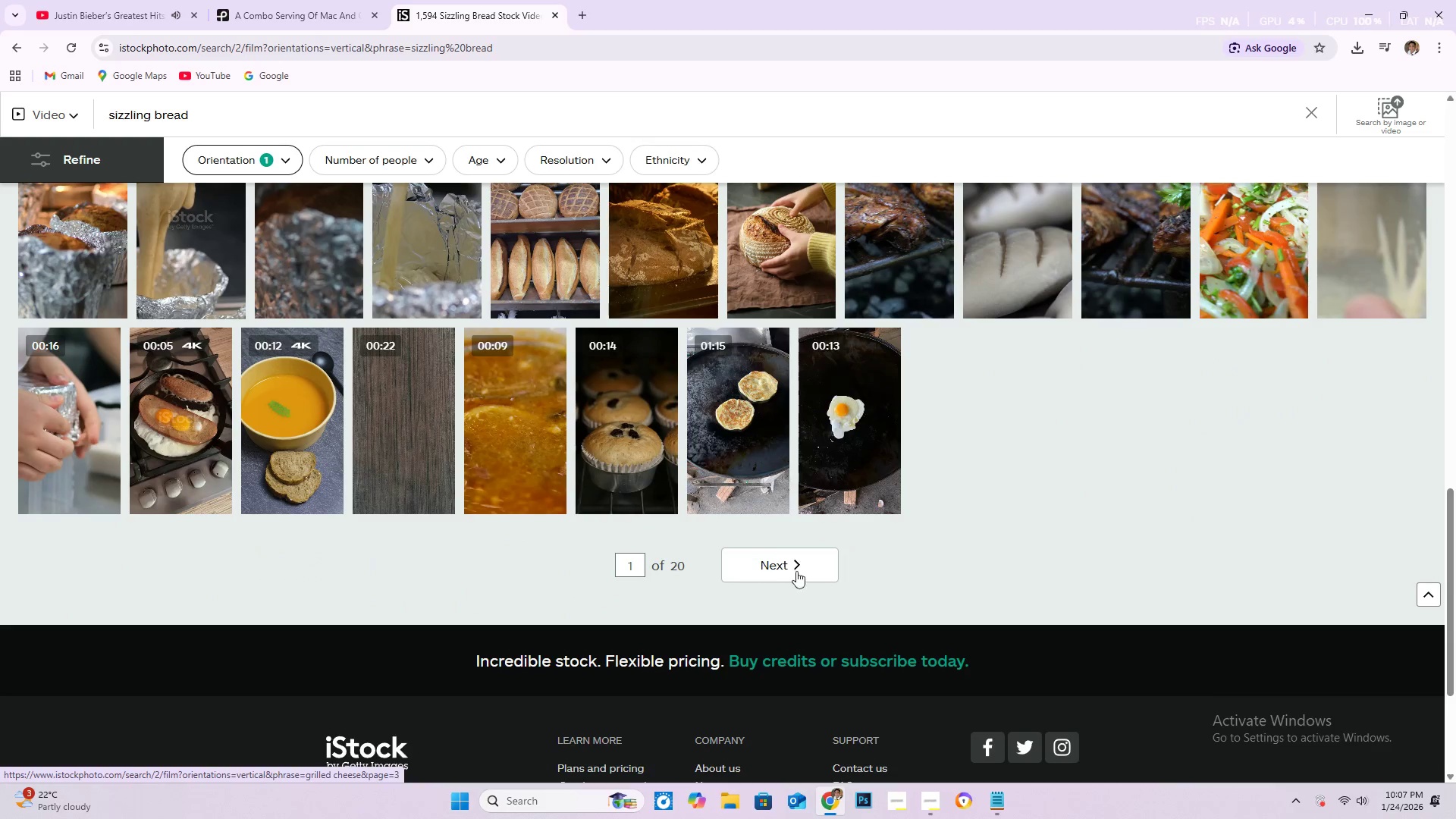 
left_click([795, 570])
 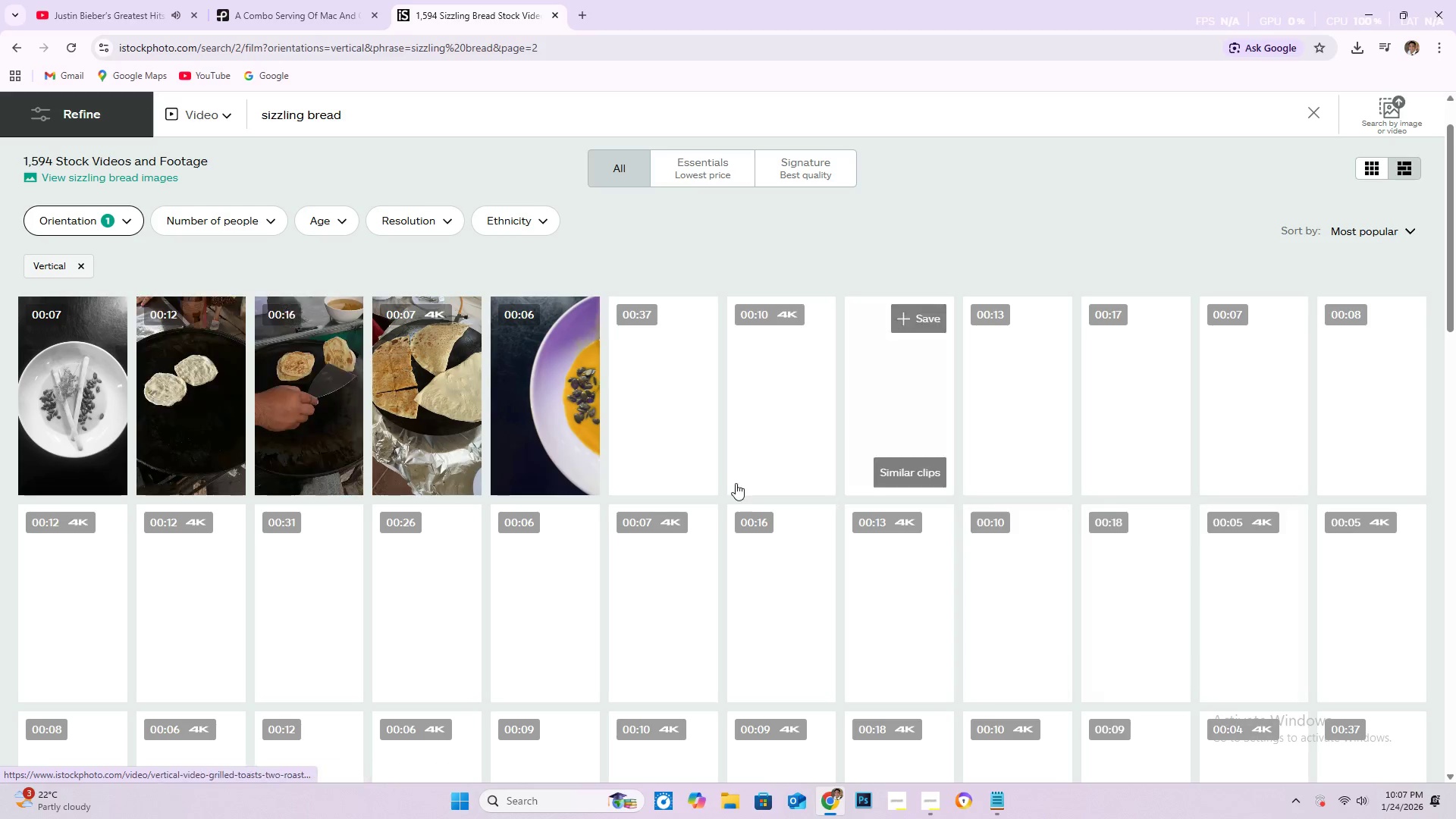 
mouse_move([655, 463])
 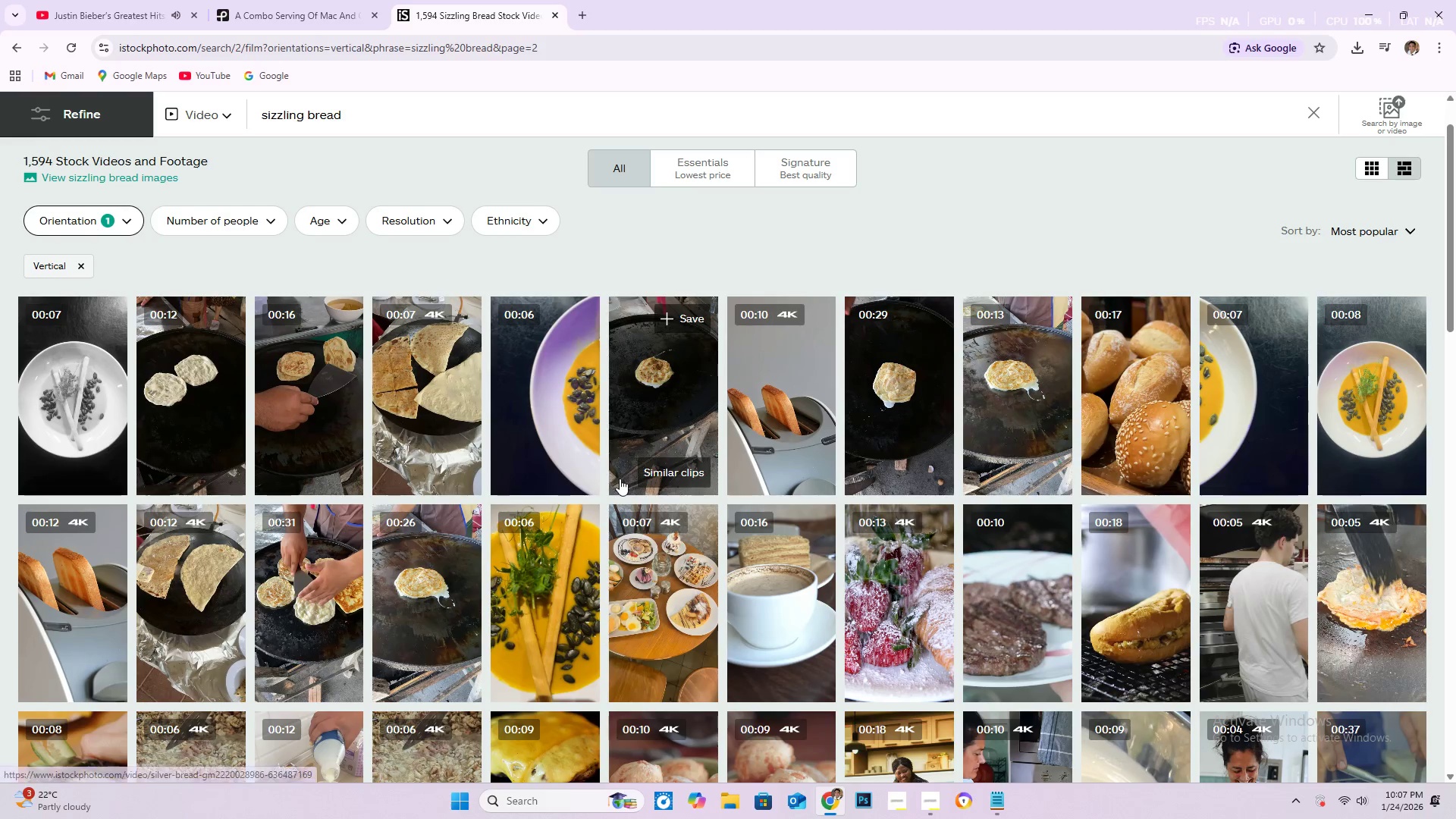 
mouse_move([592, 469])
 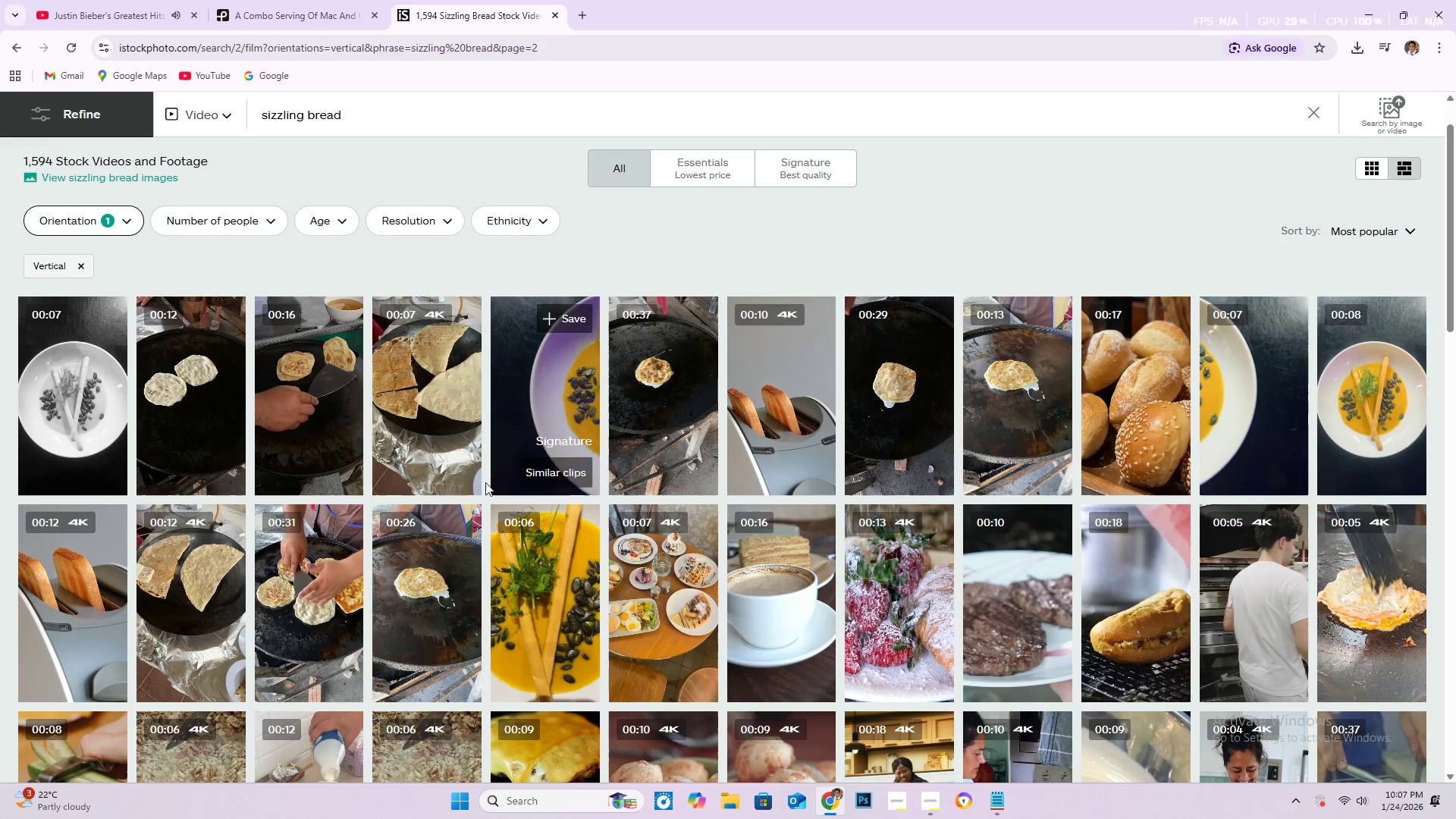 
scroll: coordinate [435, 490], scroll_direction: down, amount: 14.0
 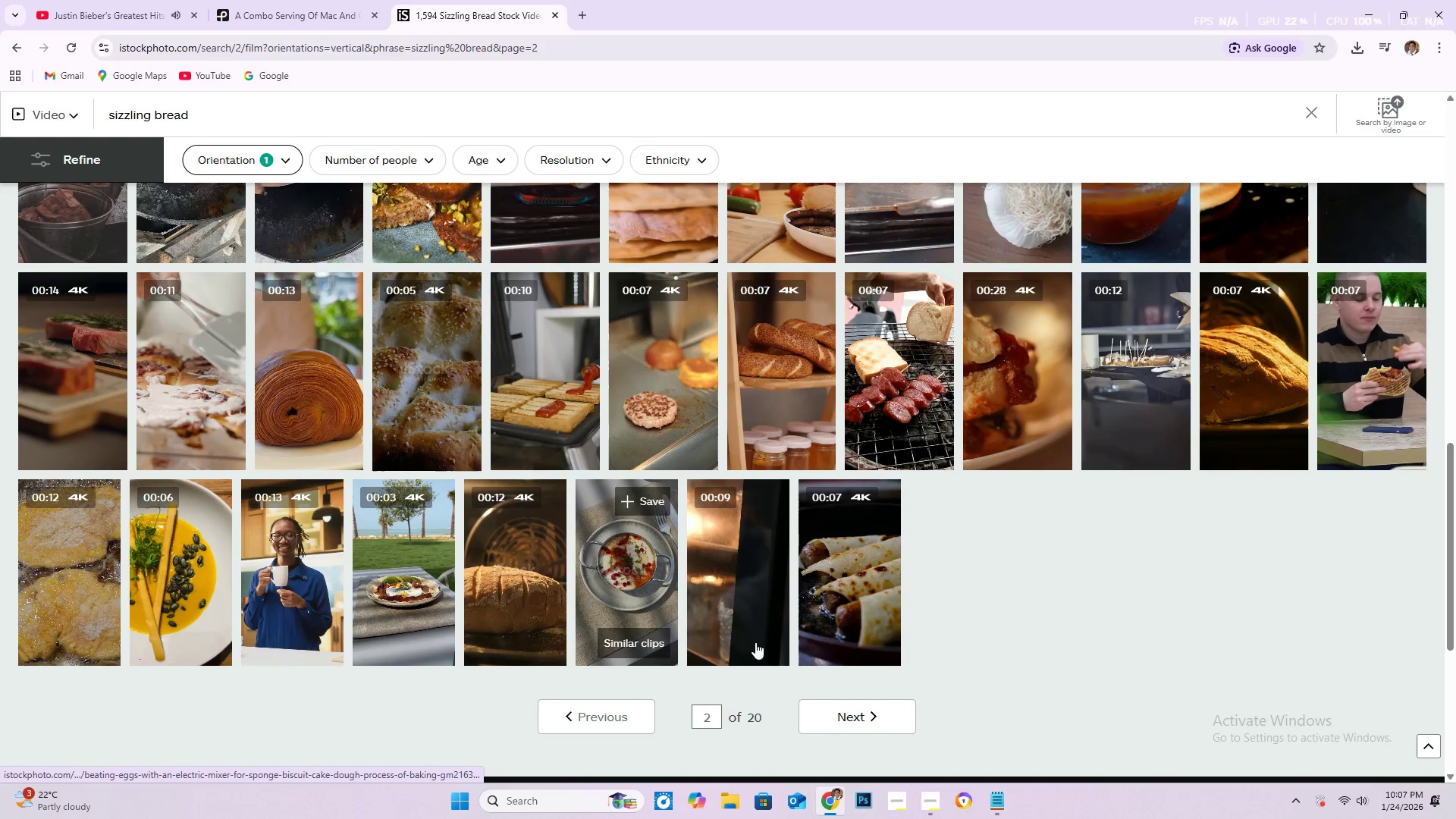 
left_click([861, 722])
 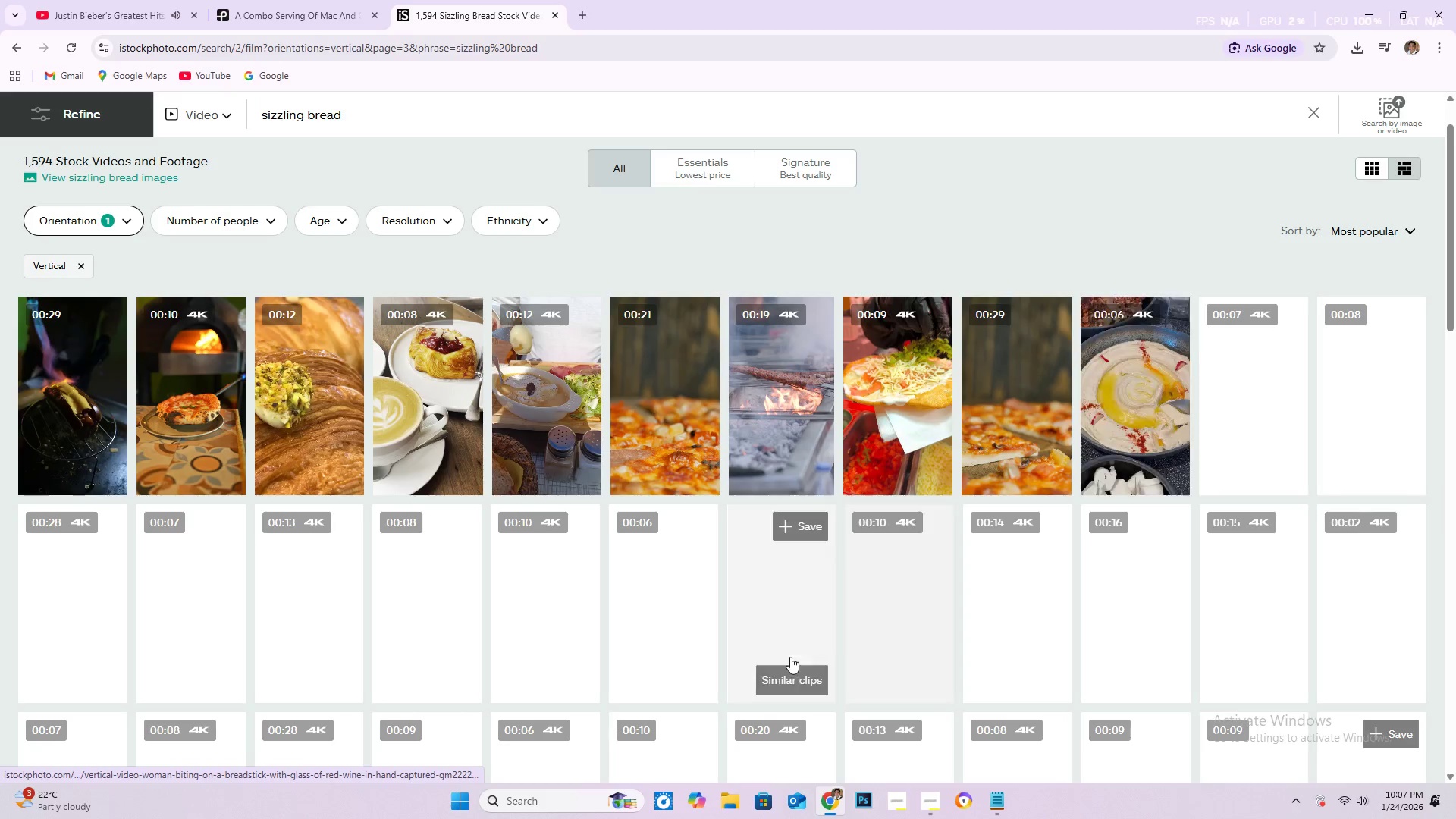 
mouse_move([0, 612])
 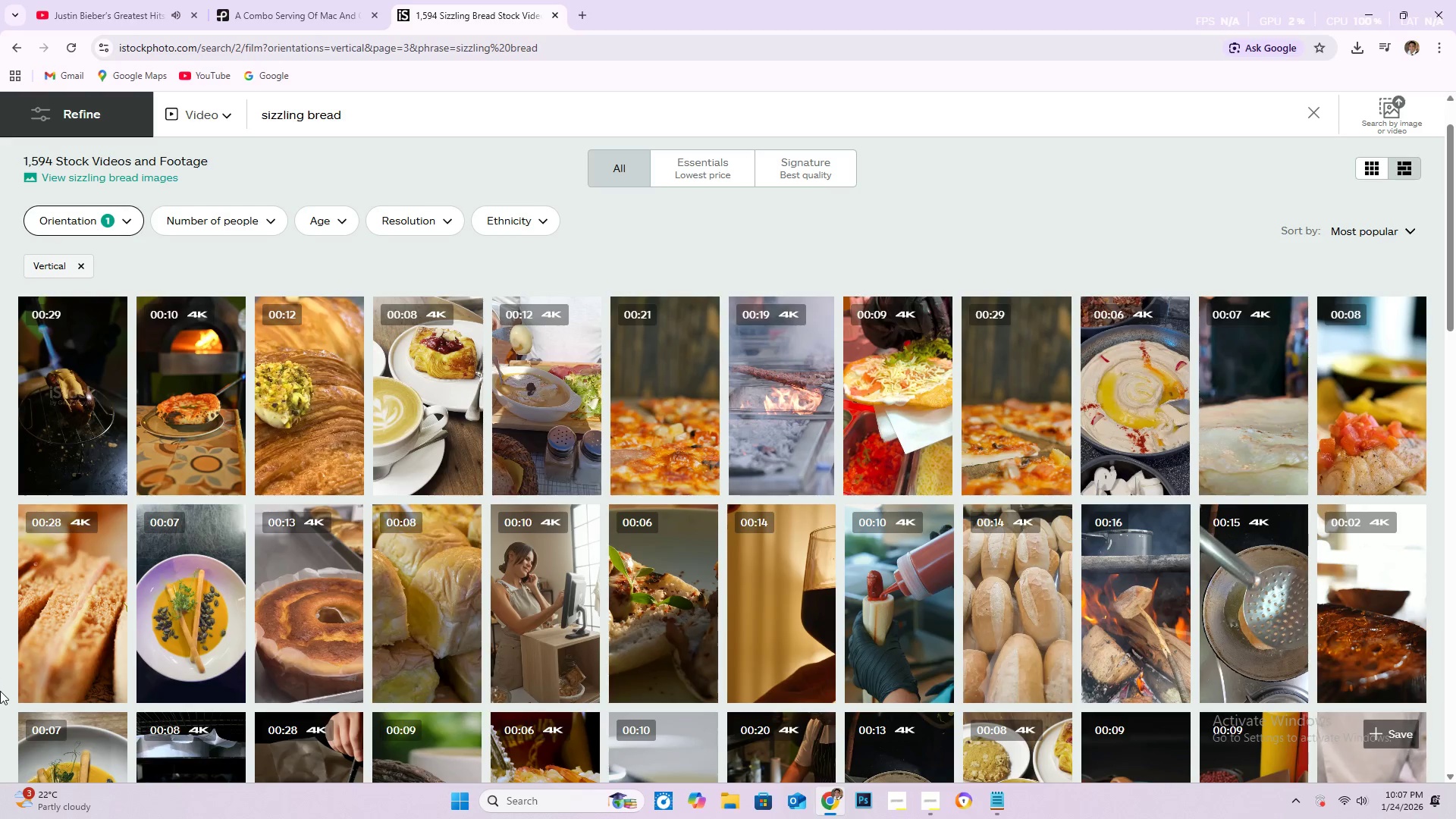 
wait(7.59)
 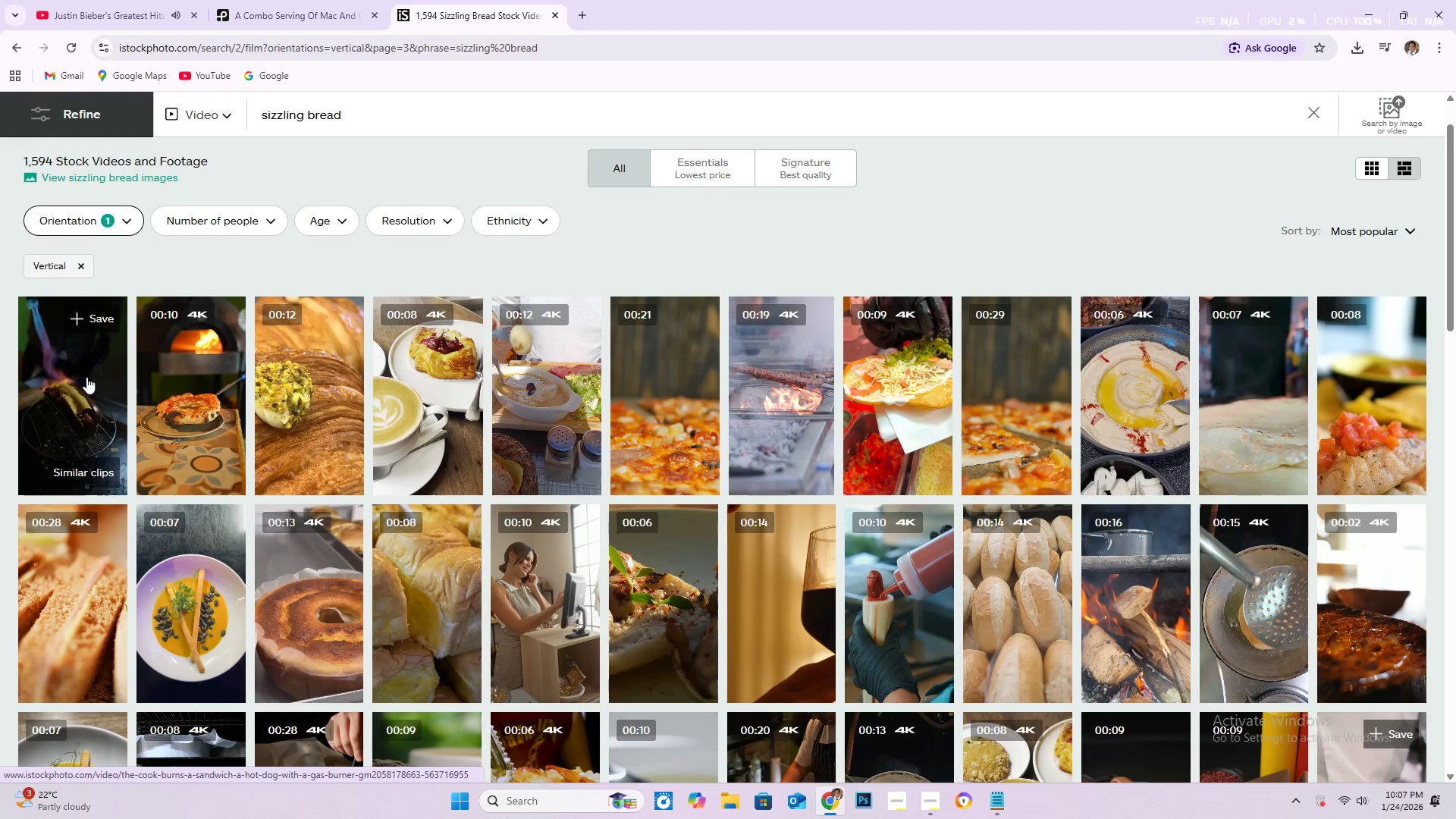 
scroll: coordinate [21, 695], scroll_direction: down, amount: 13.0
 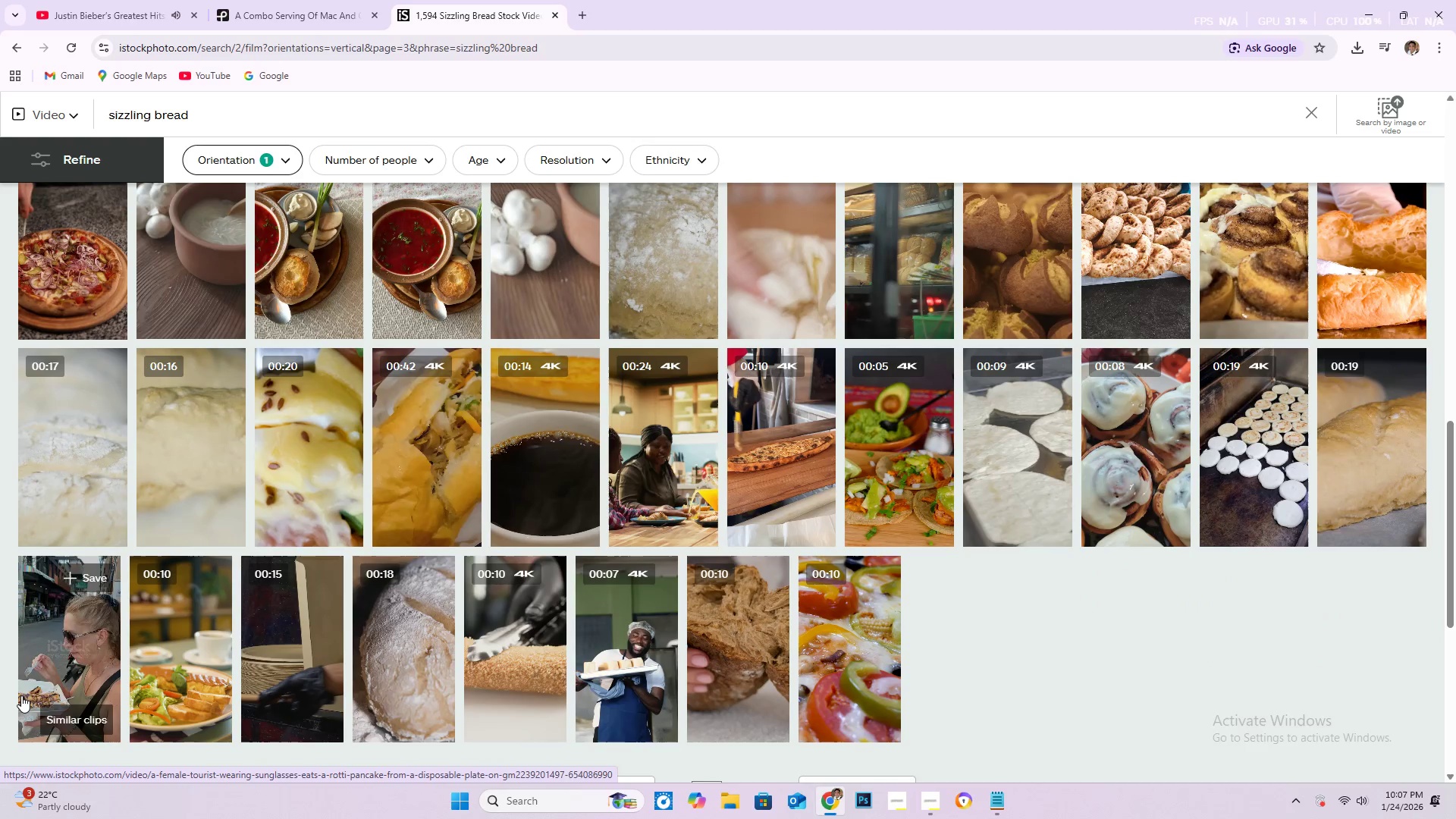 
scroll: coordinate [22, 695], scroll_direction: down, amount: 3.0
 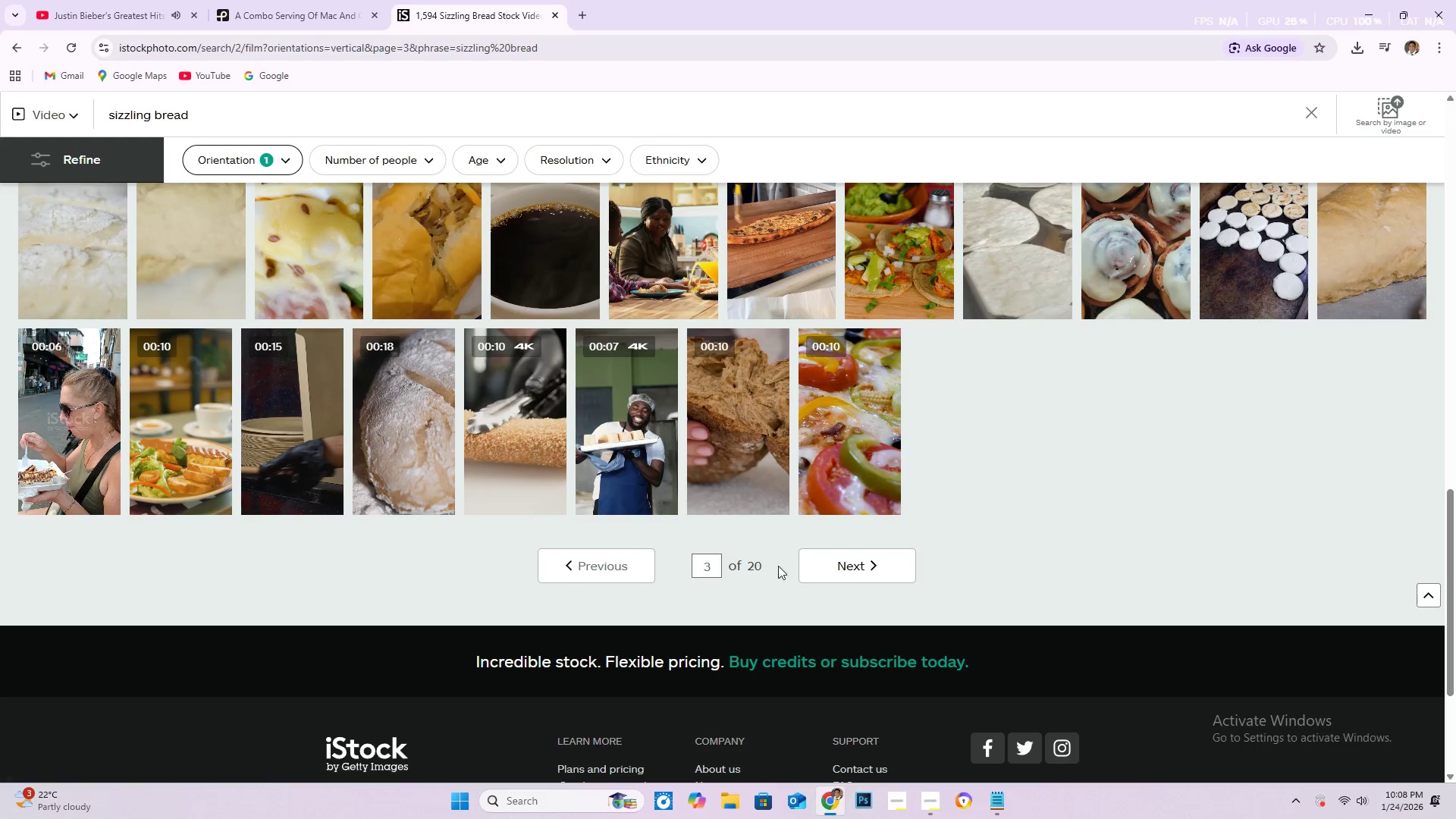 
left_click([847, 562])
 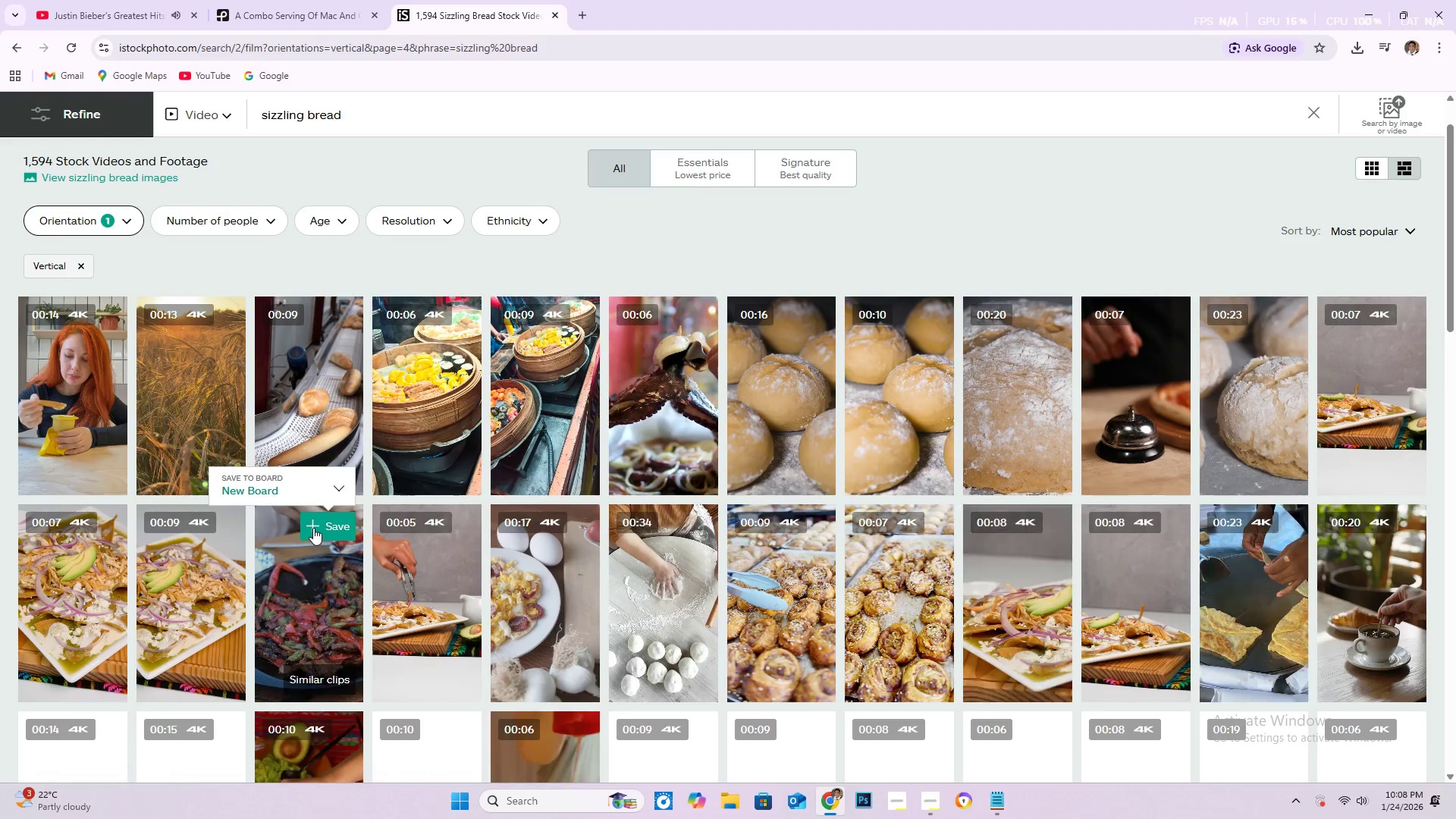 
scroll: coordinate [314, 560], scroll_direction: down, amount: 10.0
 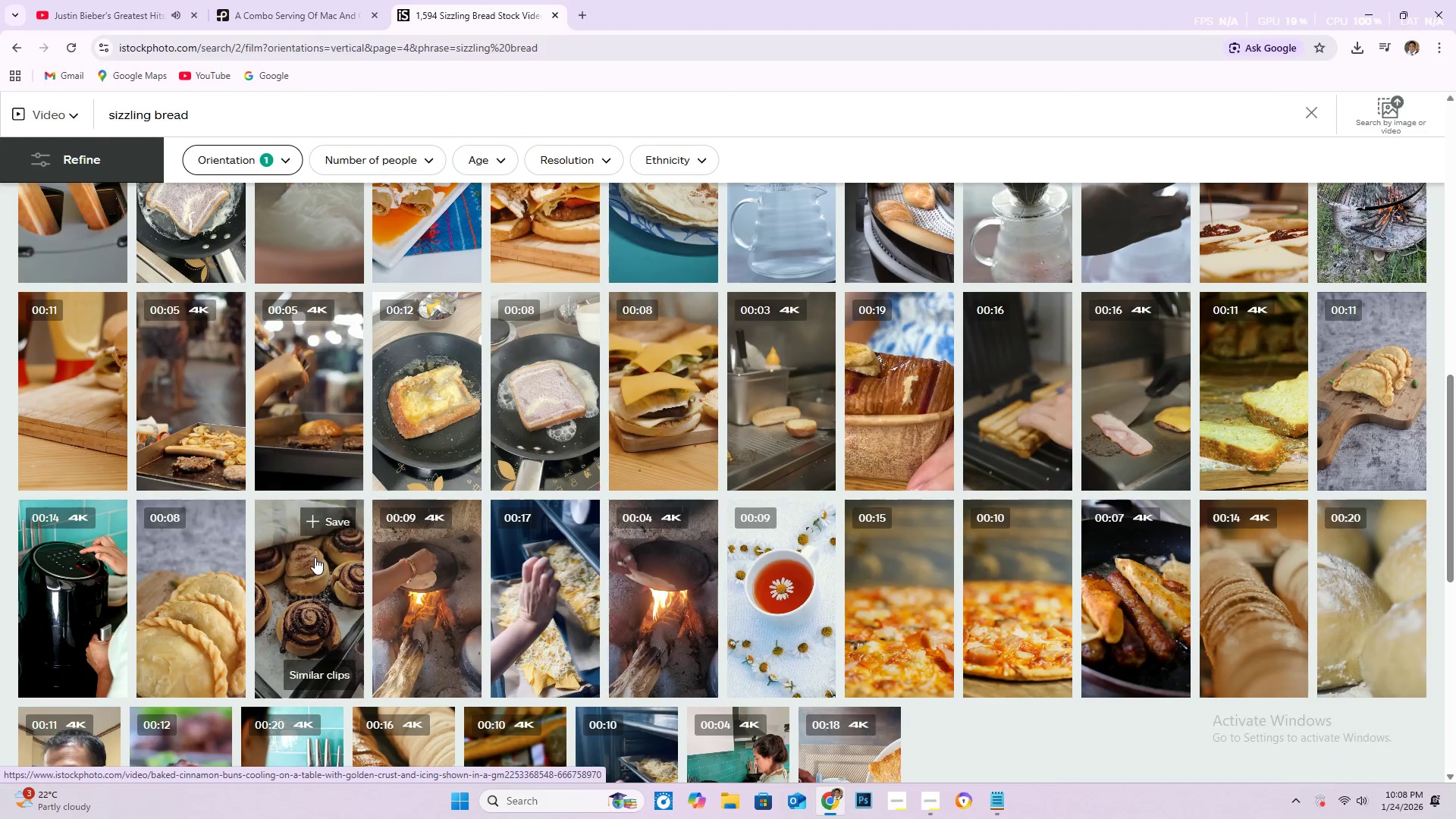 
wait(7.56)
 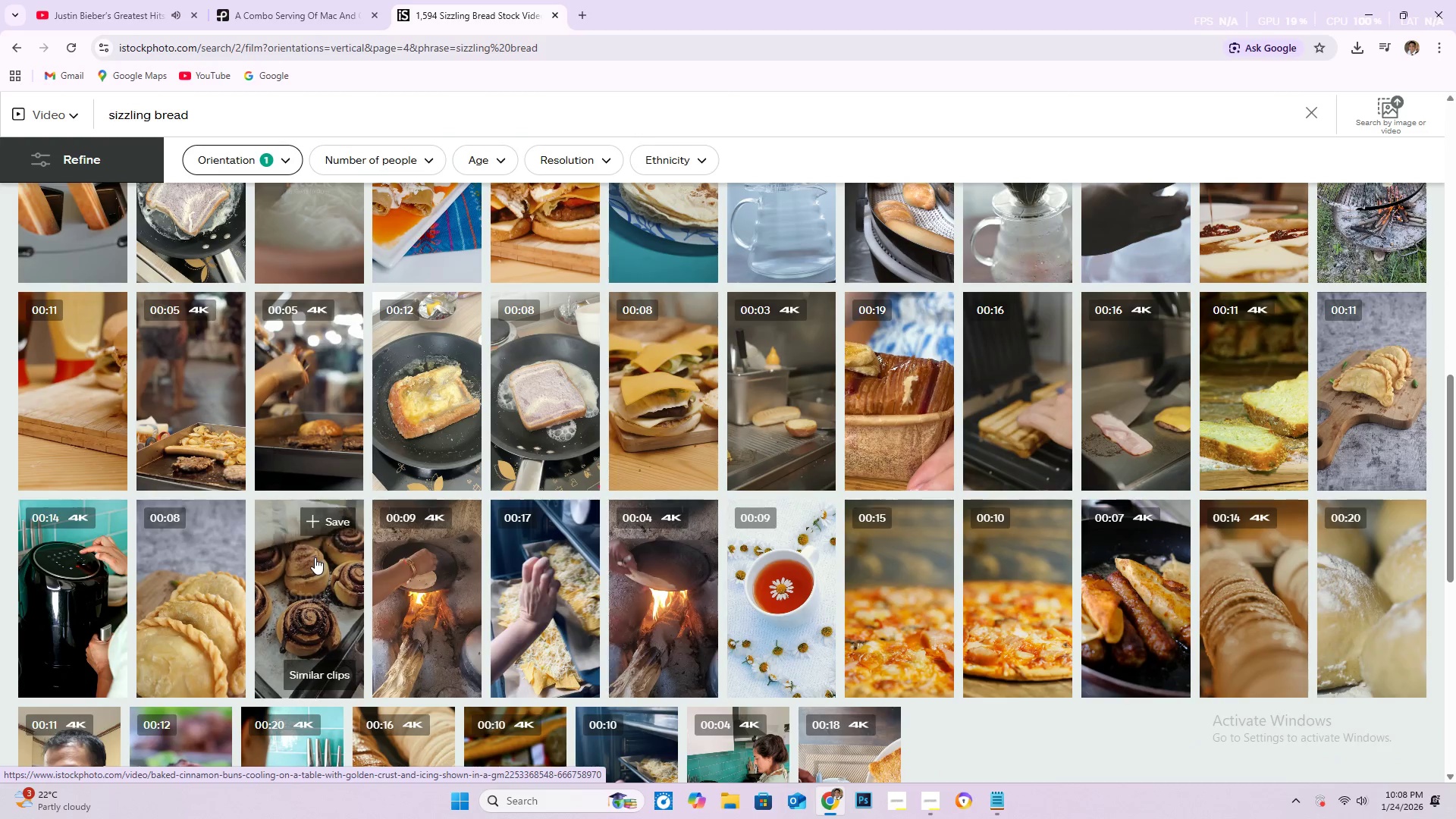 
left_click([331, 373])
 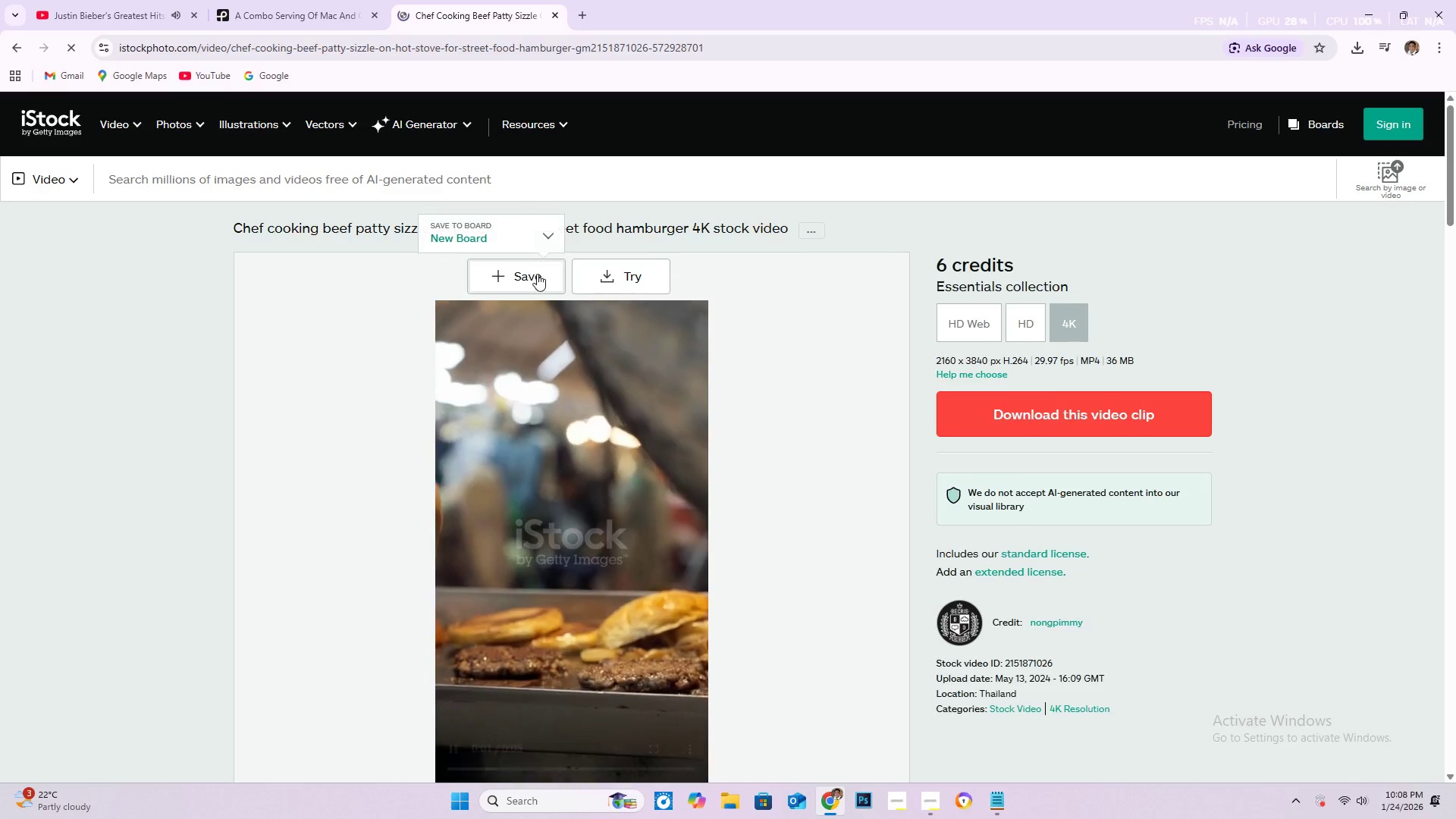 
left_click([540, 275])
 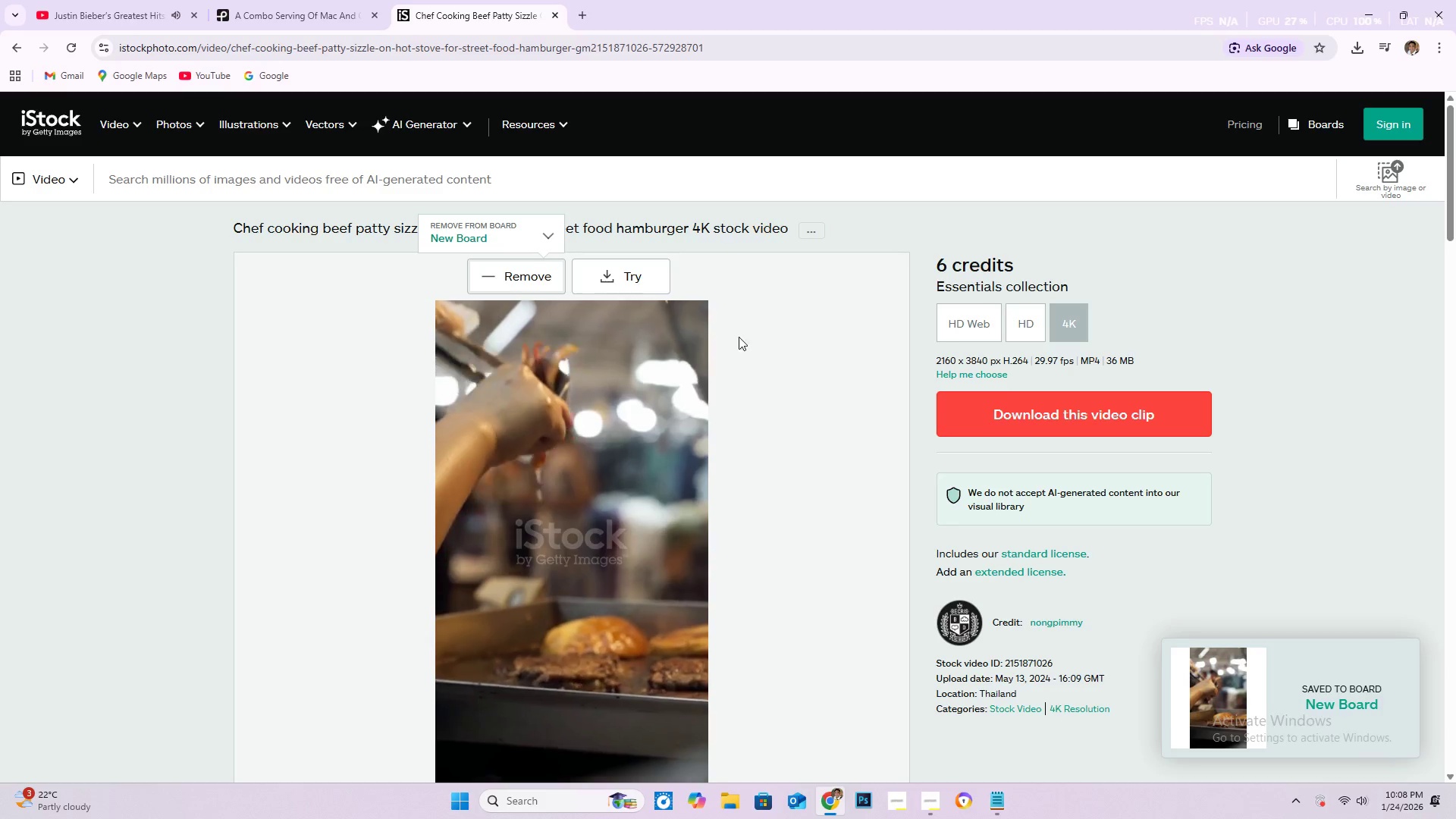 
left_click([604, 280])
 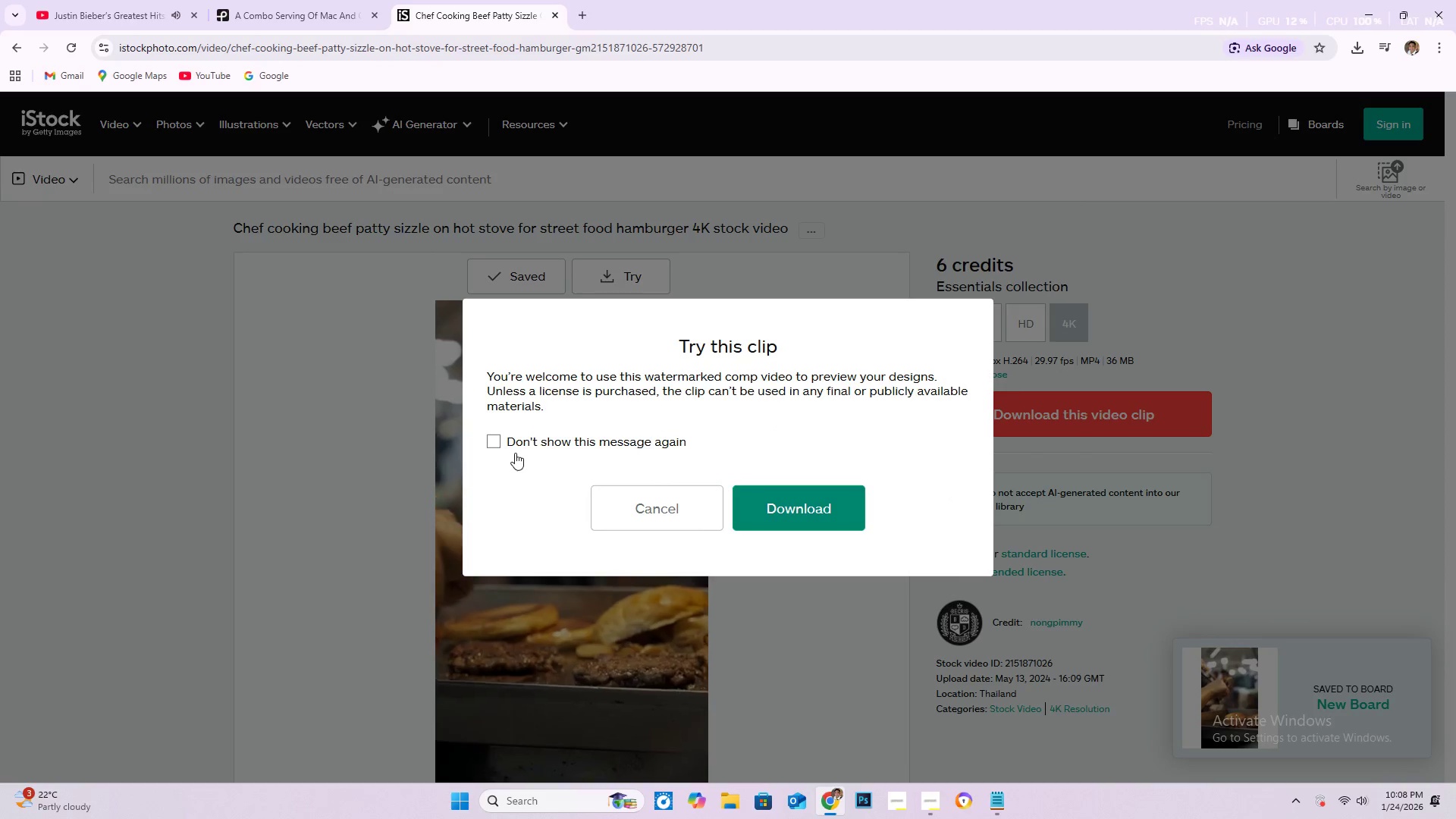 
left_click([500, 444])
 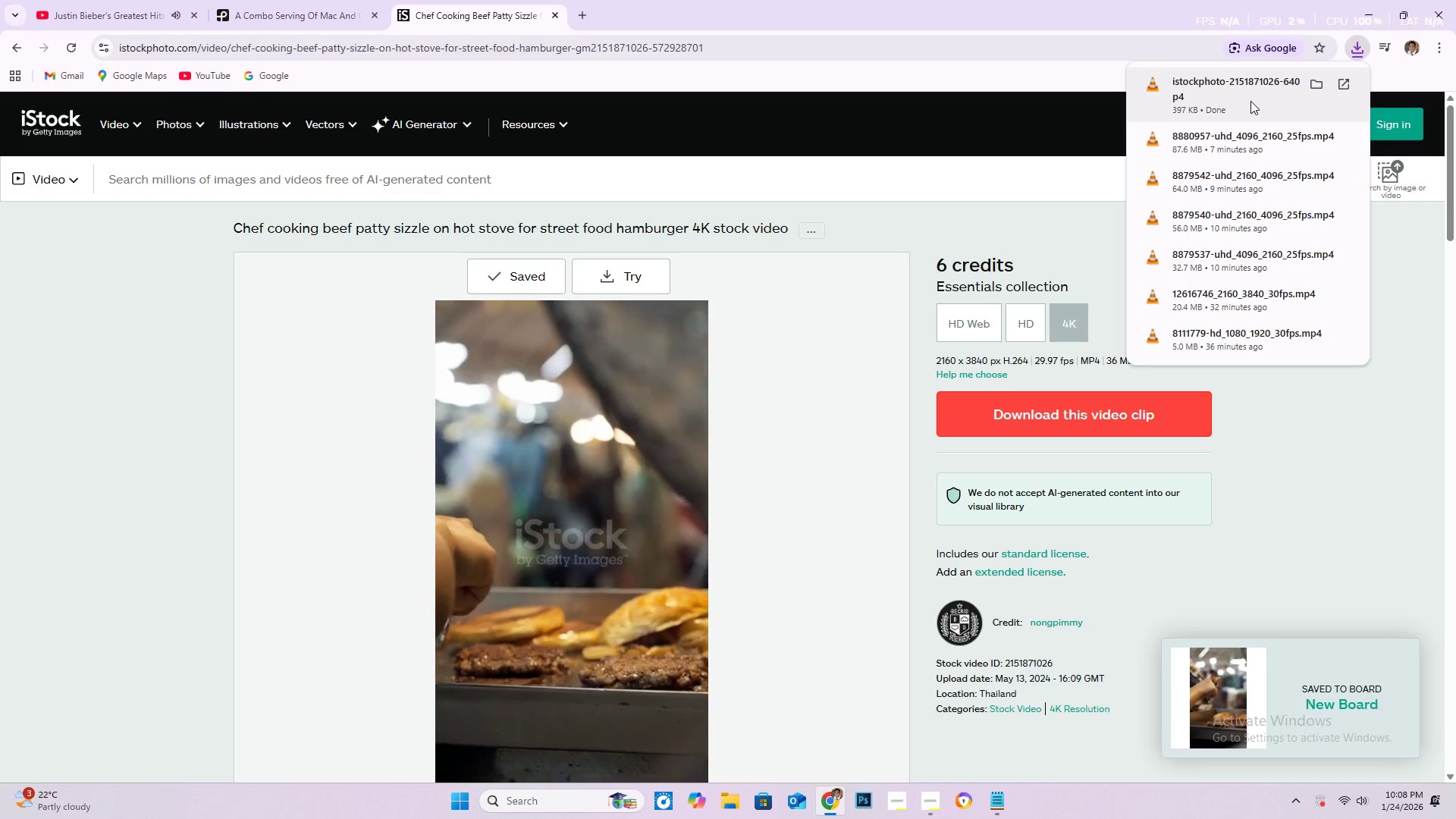 
wait(6.91)
 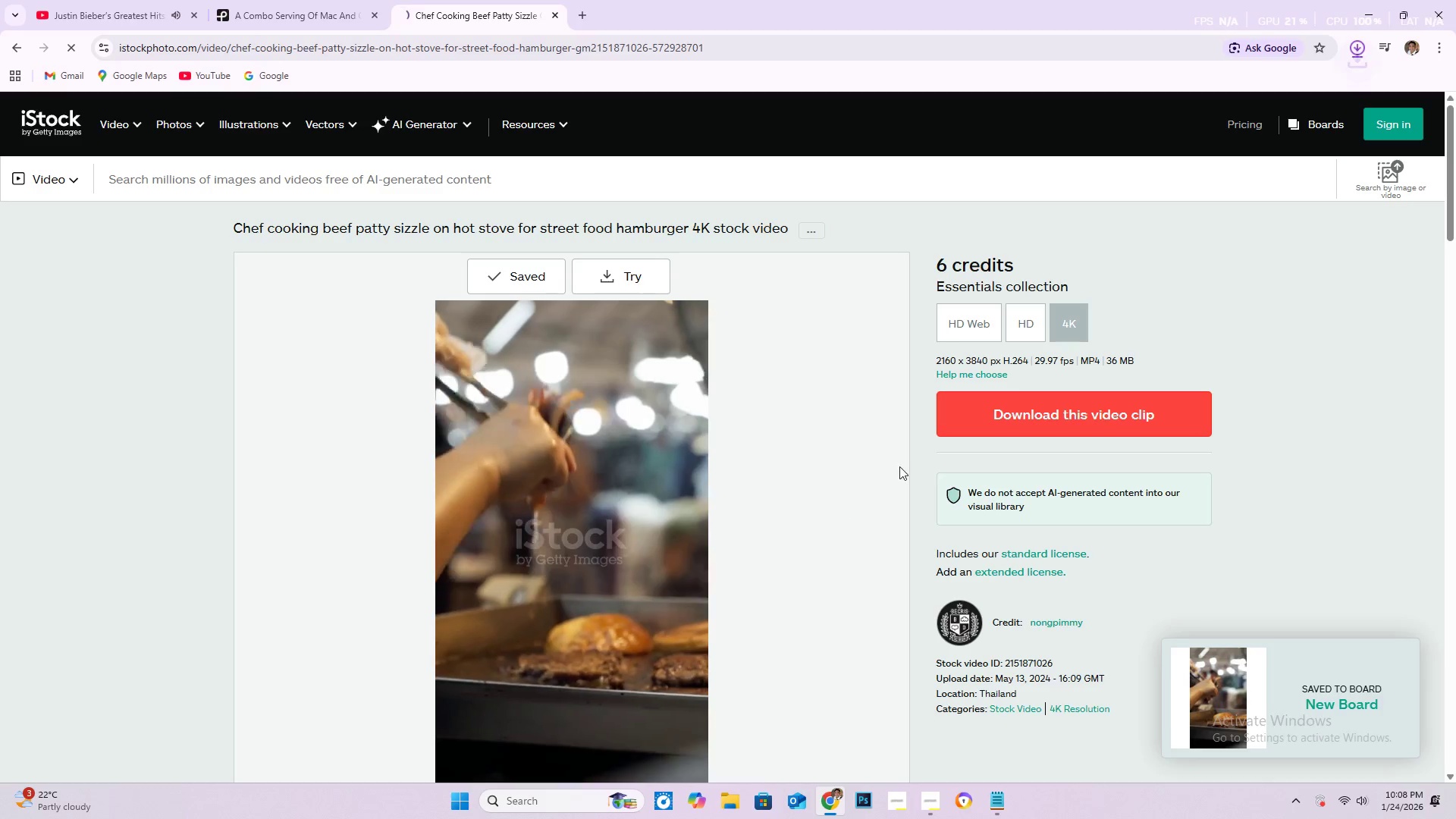 
left_click([553, 18])
 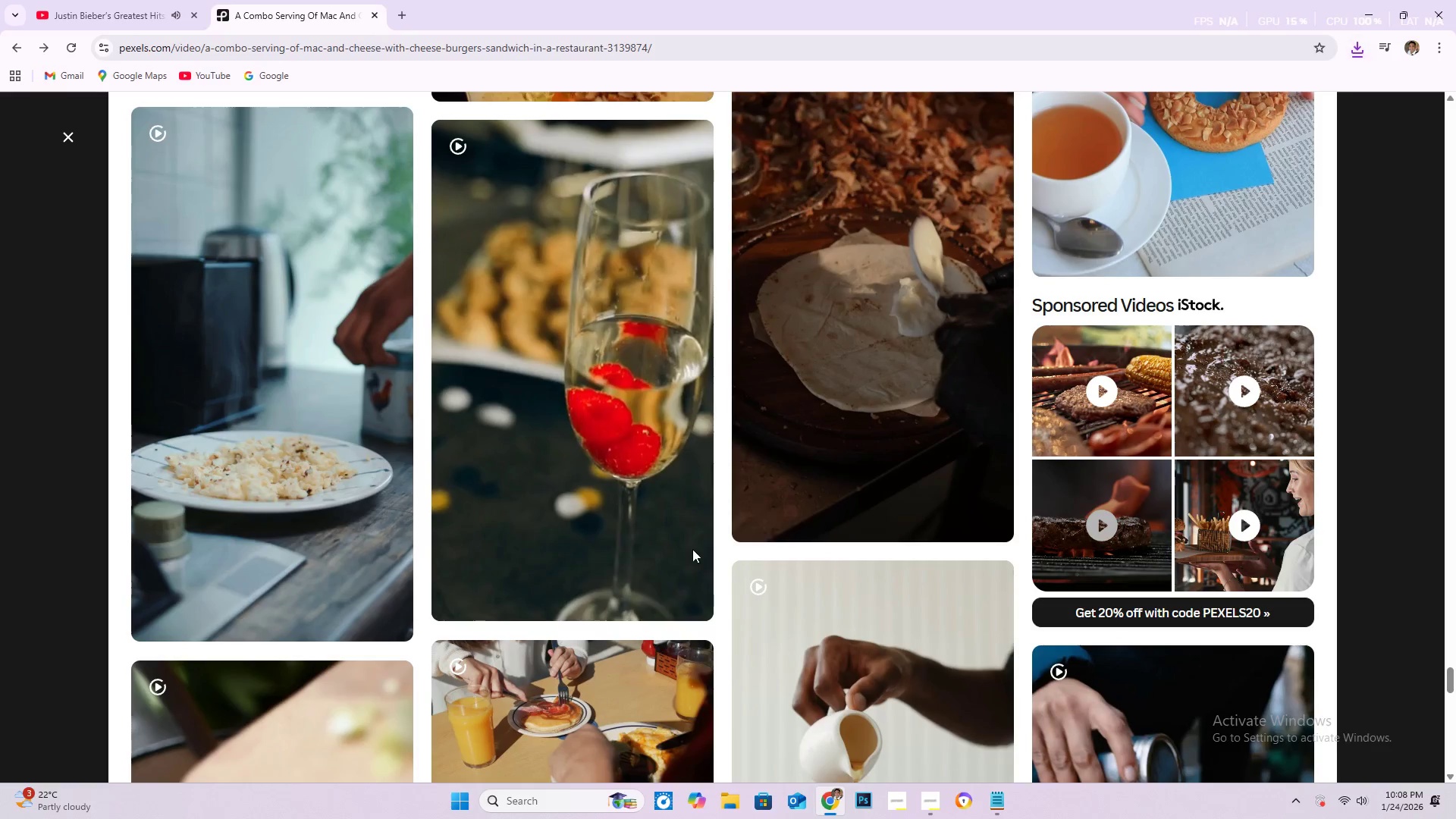 
scroll: coordinate [903, 574], scroll_direction: down, amount: 27.0
 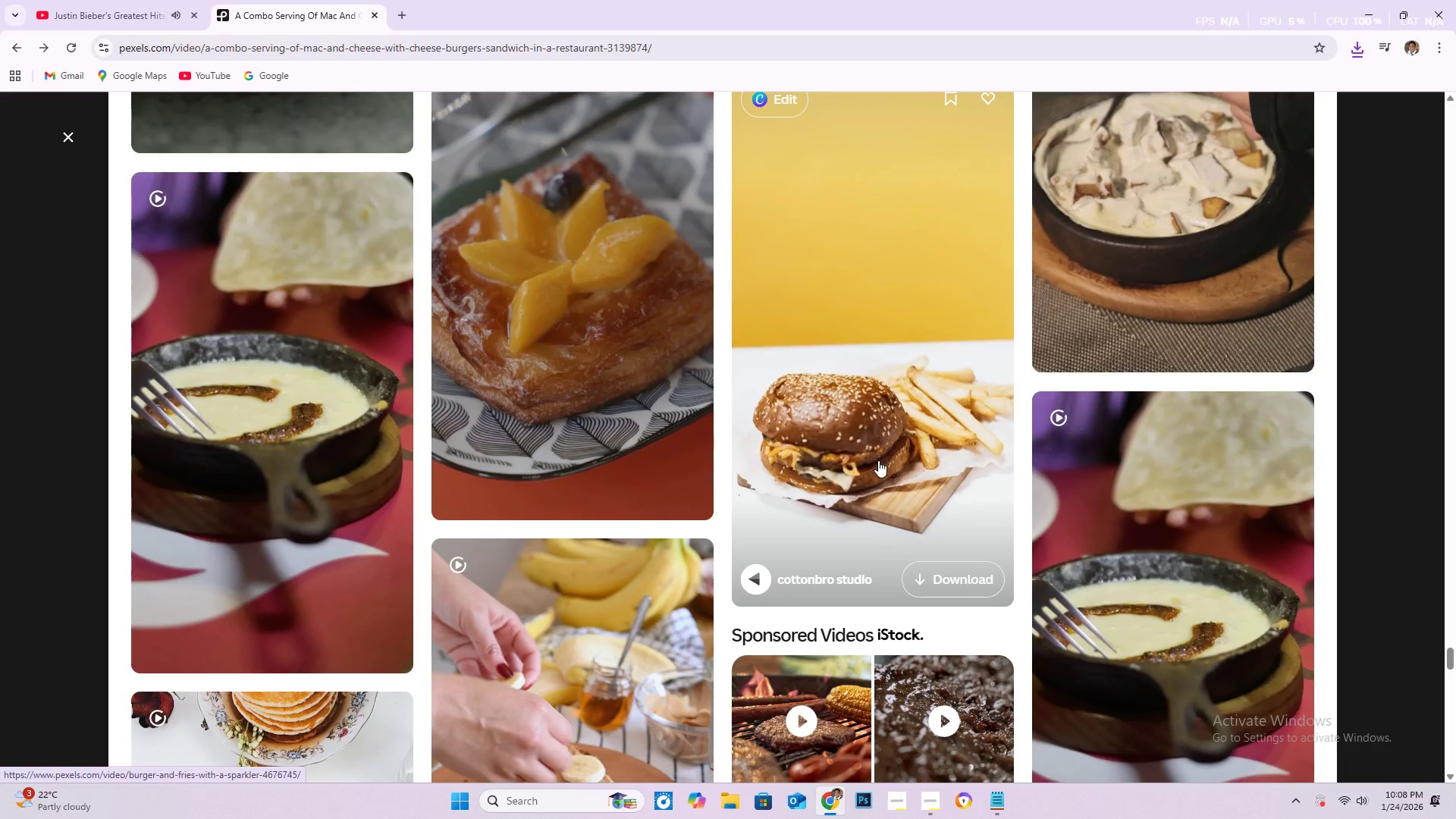 
scroll: coordinate [1141, 428], scroll_direction: down, amount: 29.0
 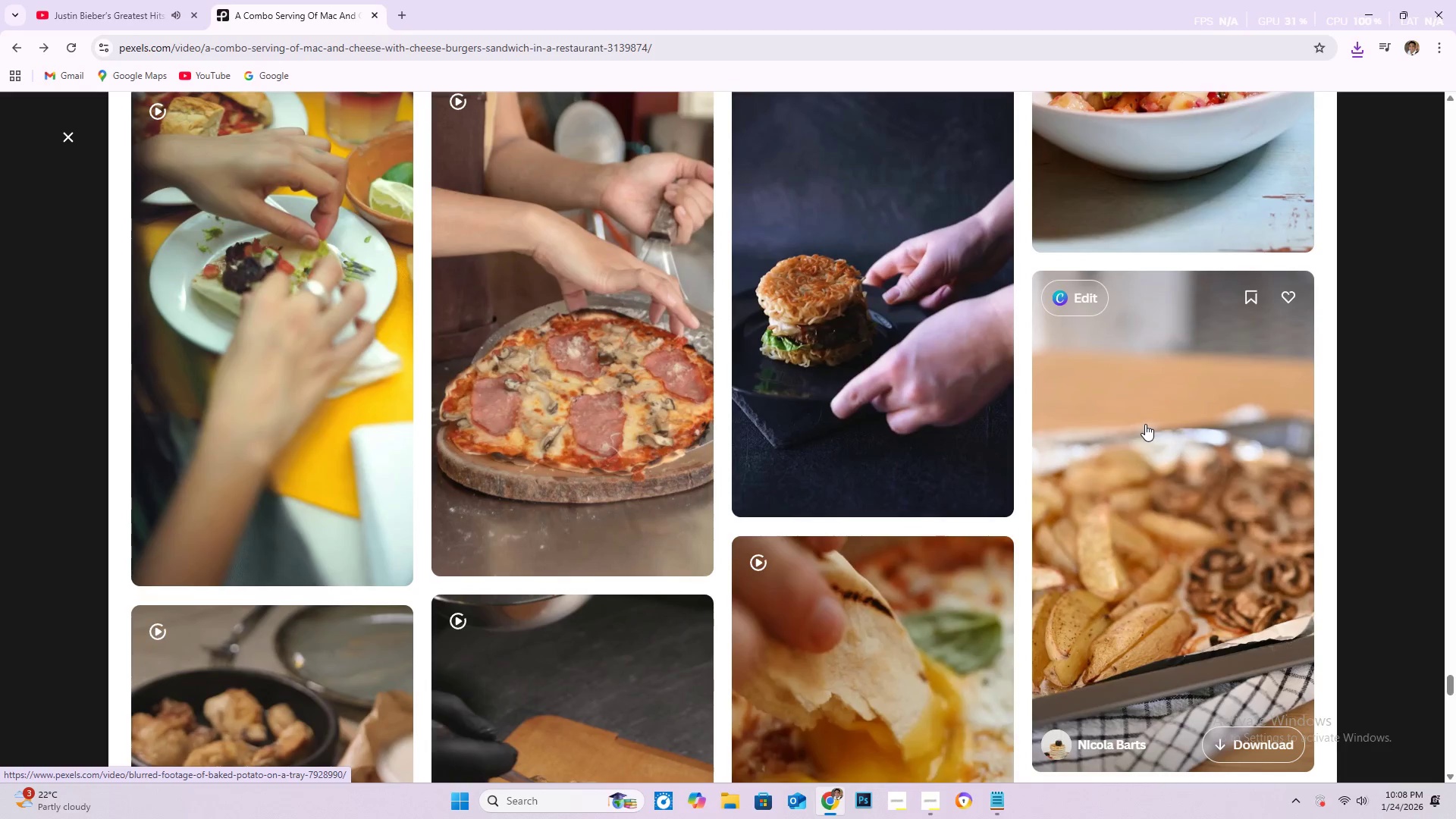 
scroll: coordinate [999, 431], scroll_direction: down, amount: 28.0
 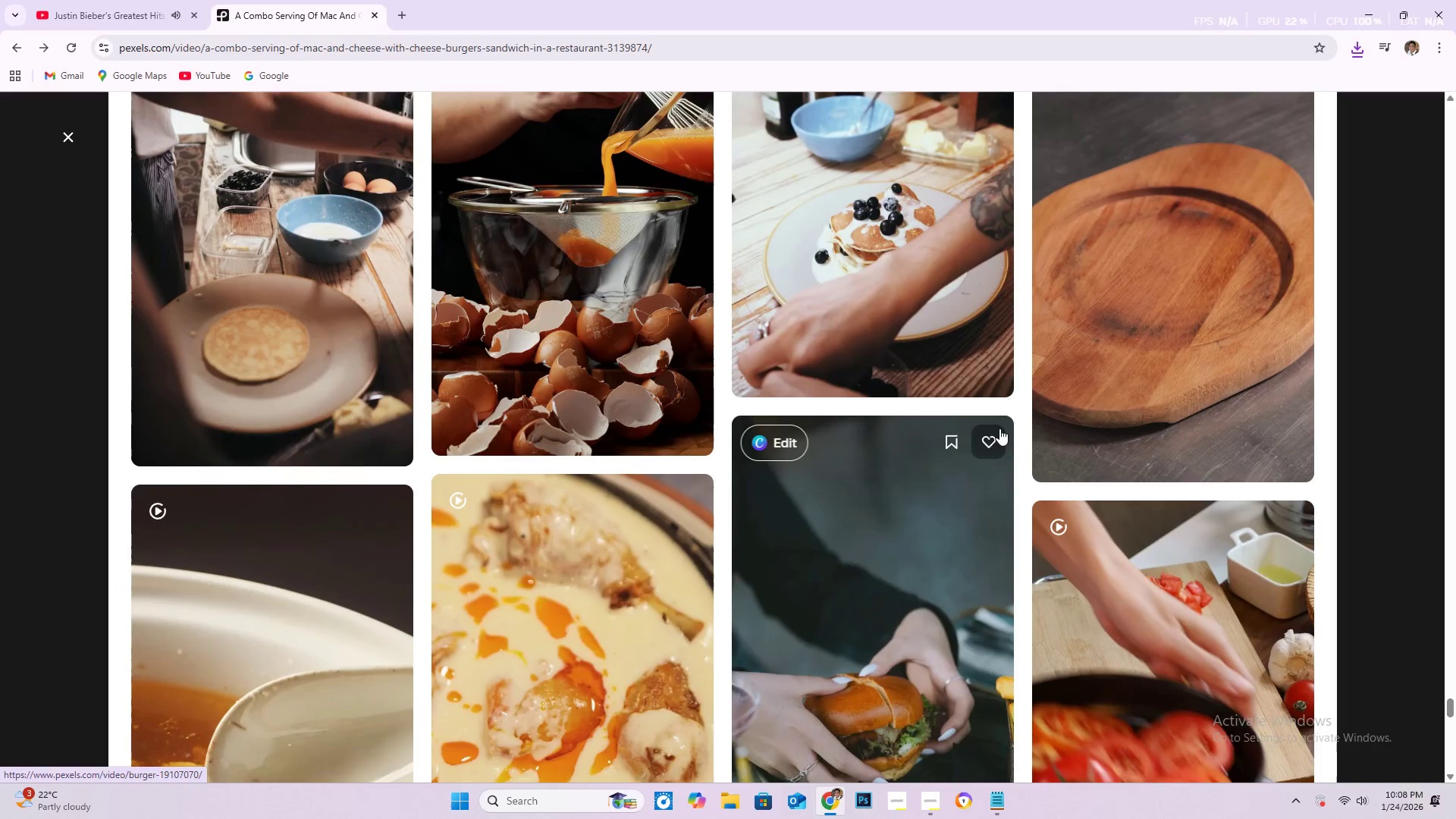 
scroll: coordinate [999, 428], scroll_direction: down, amount: 4.0
 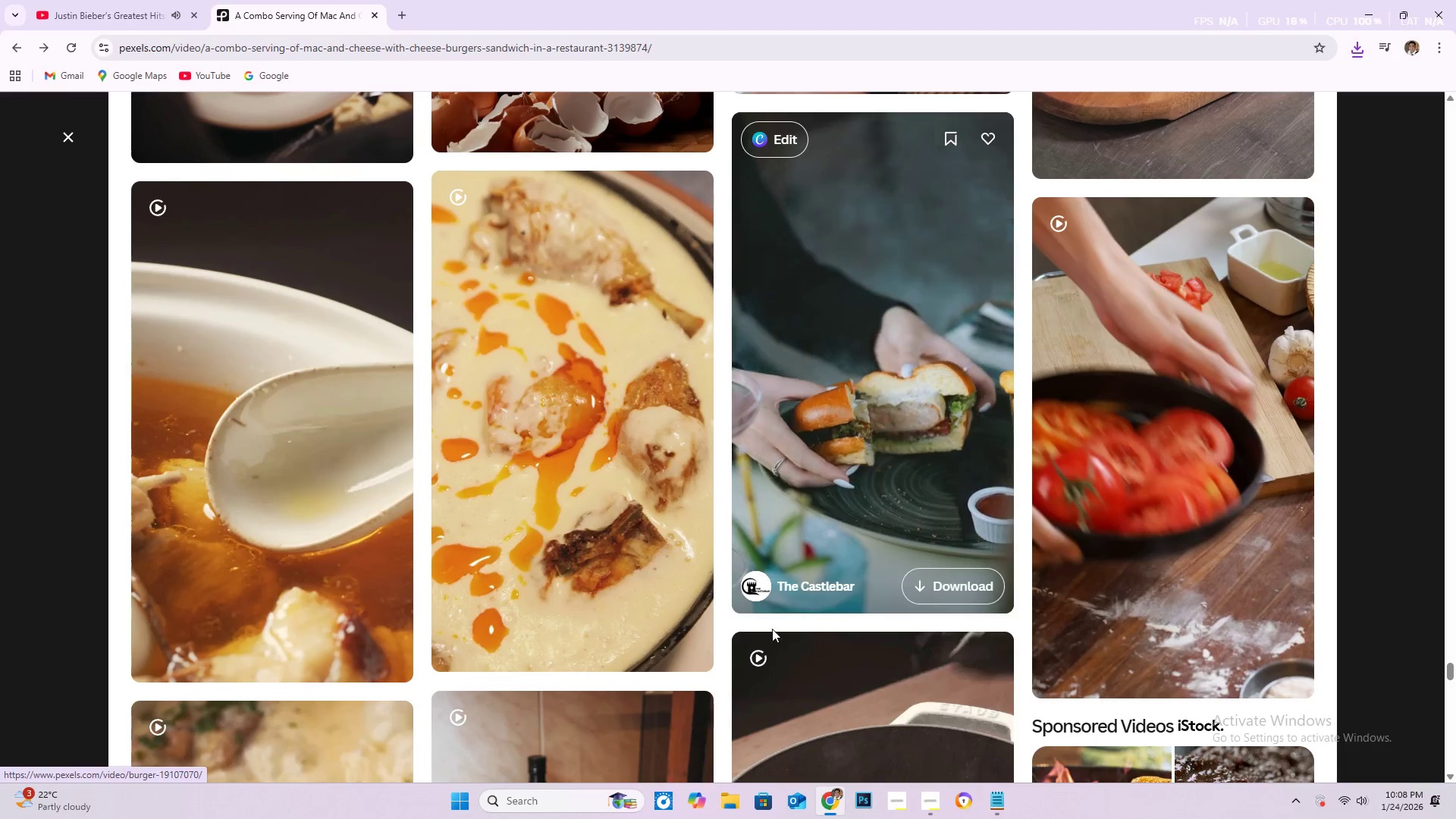 
left_click([808, 583])
 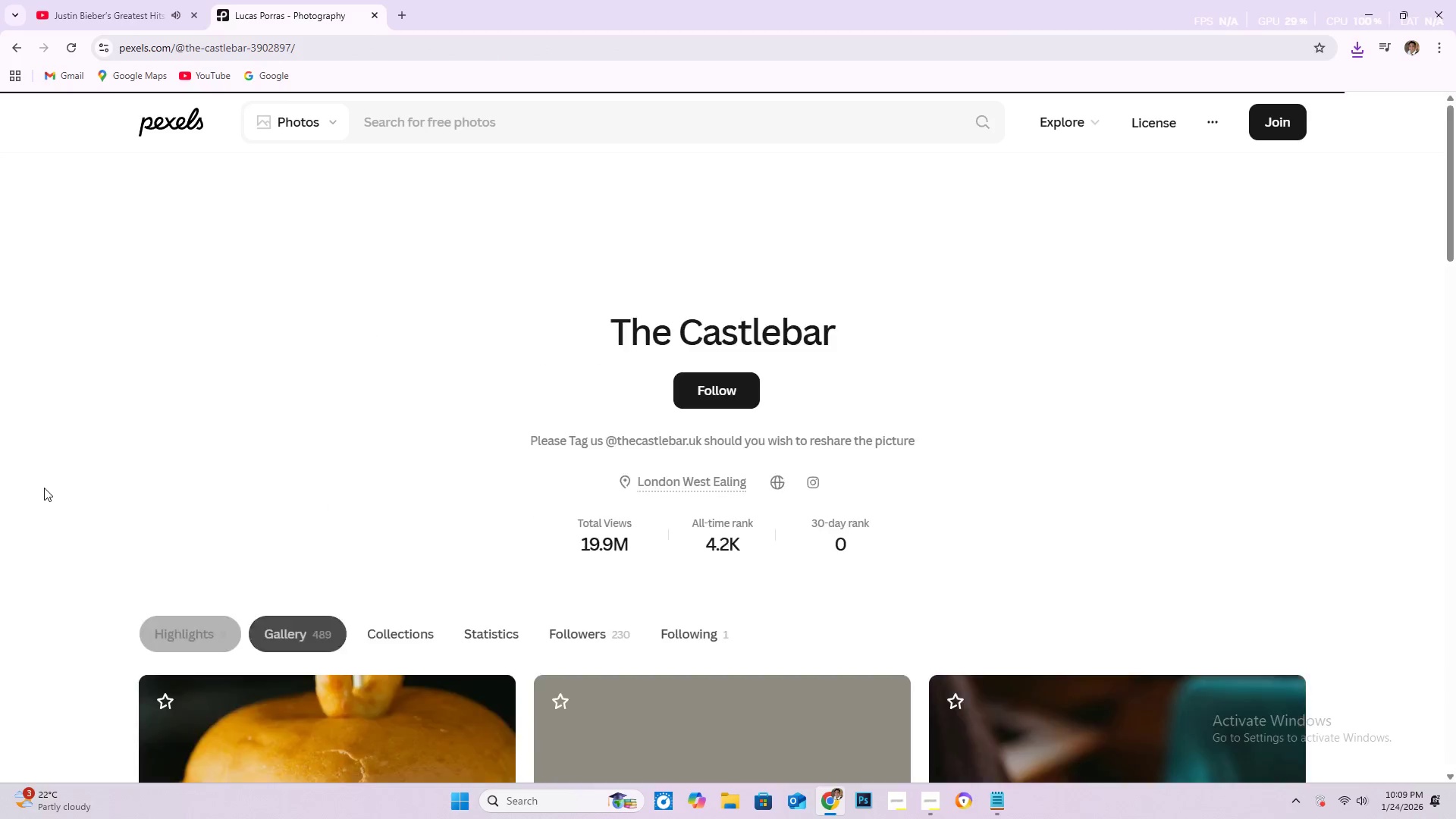 
scroll: coordinate [56, 488], scroll_direction: down, amount: 6.0
 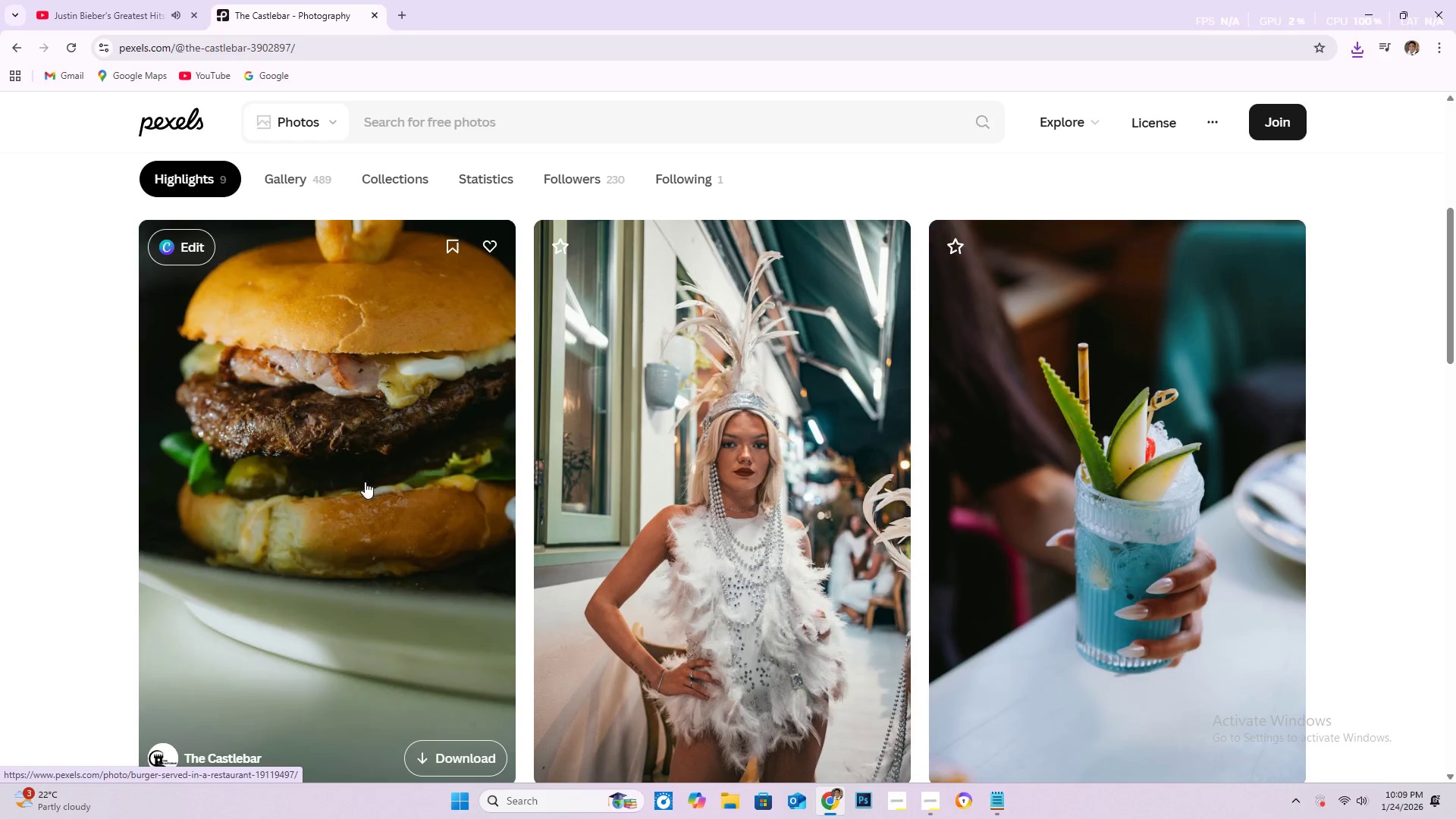 
scroll: coordinate [33, 423], scroll_direction: up, amount: 2.0
 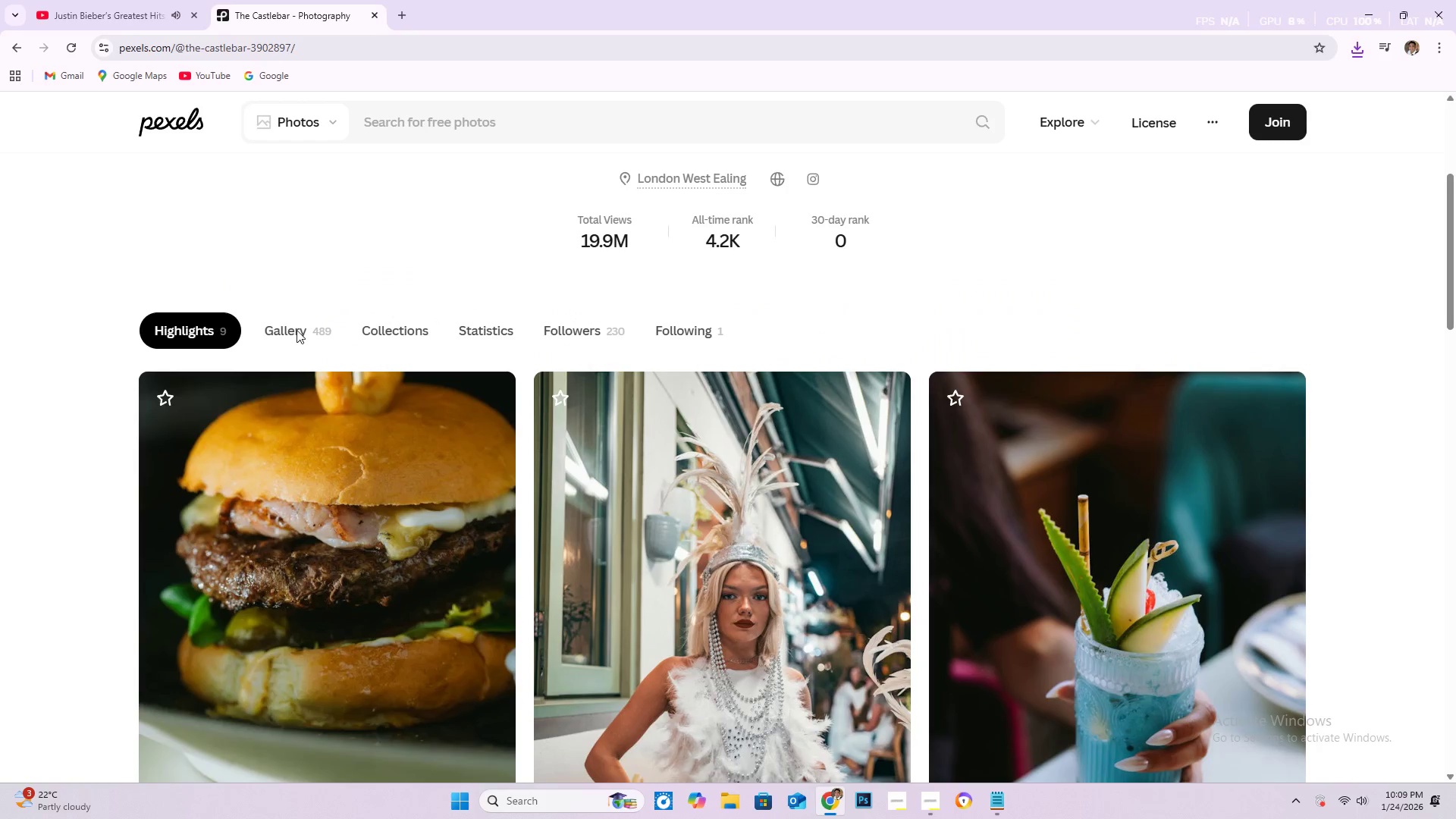 
left_click([298, 329])
 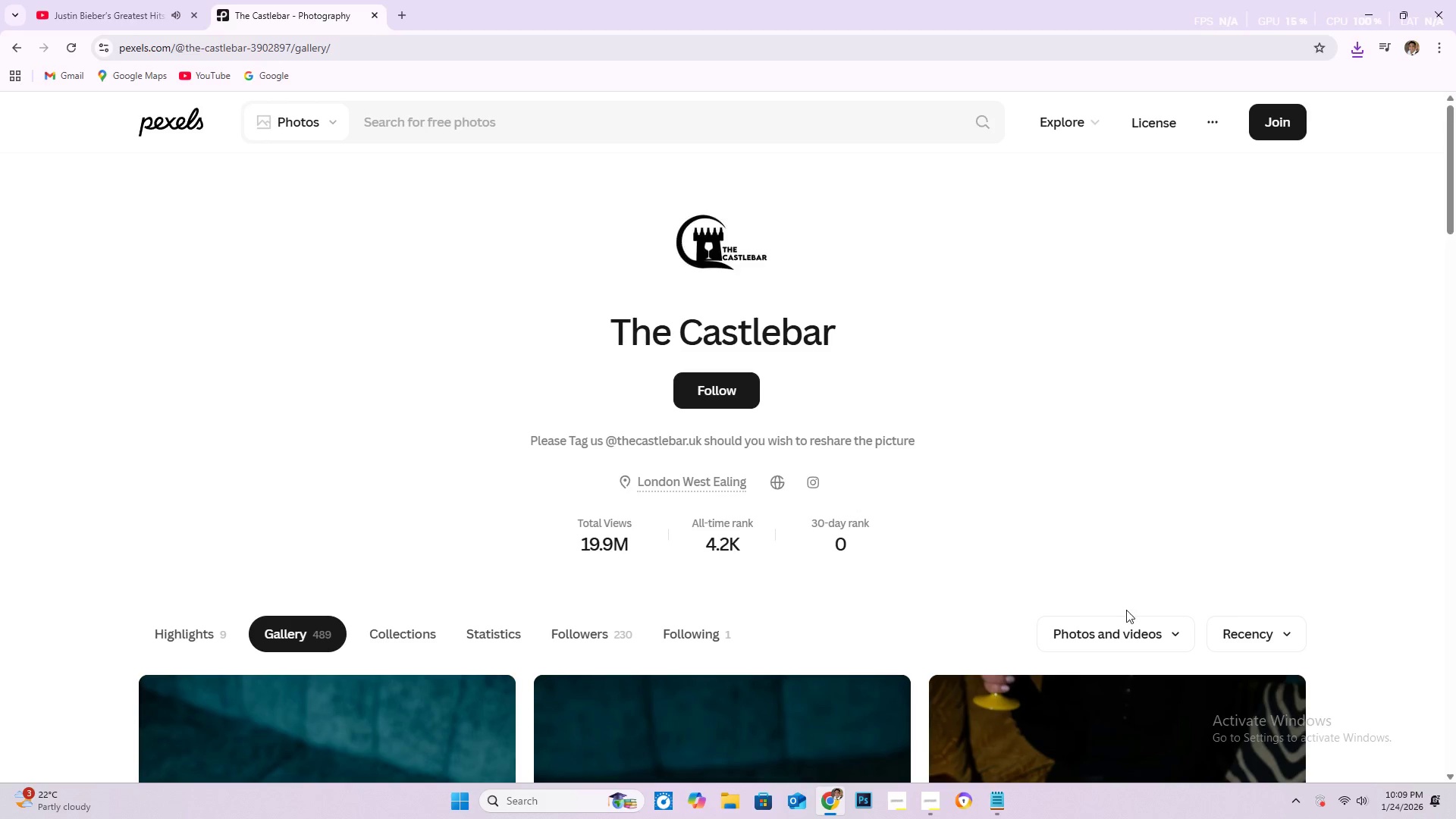 
left_click([1159, 642])
 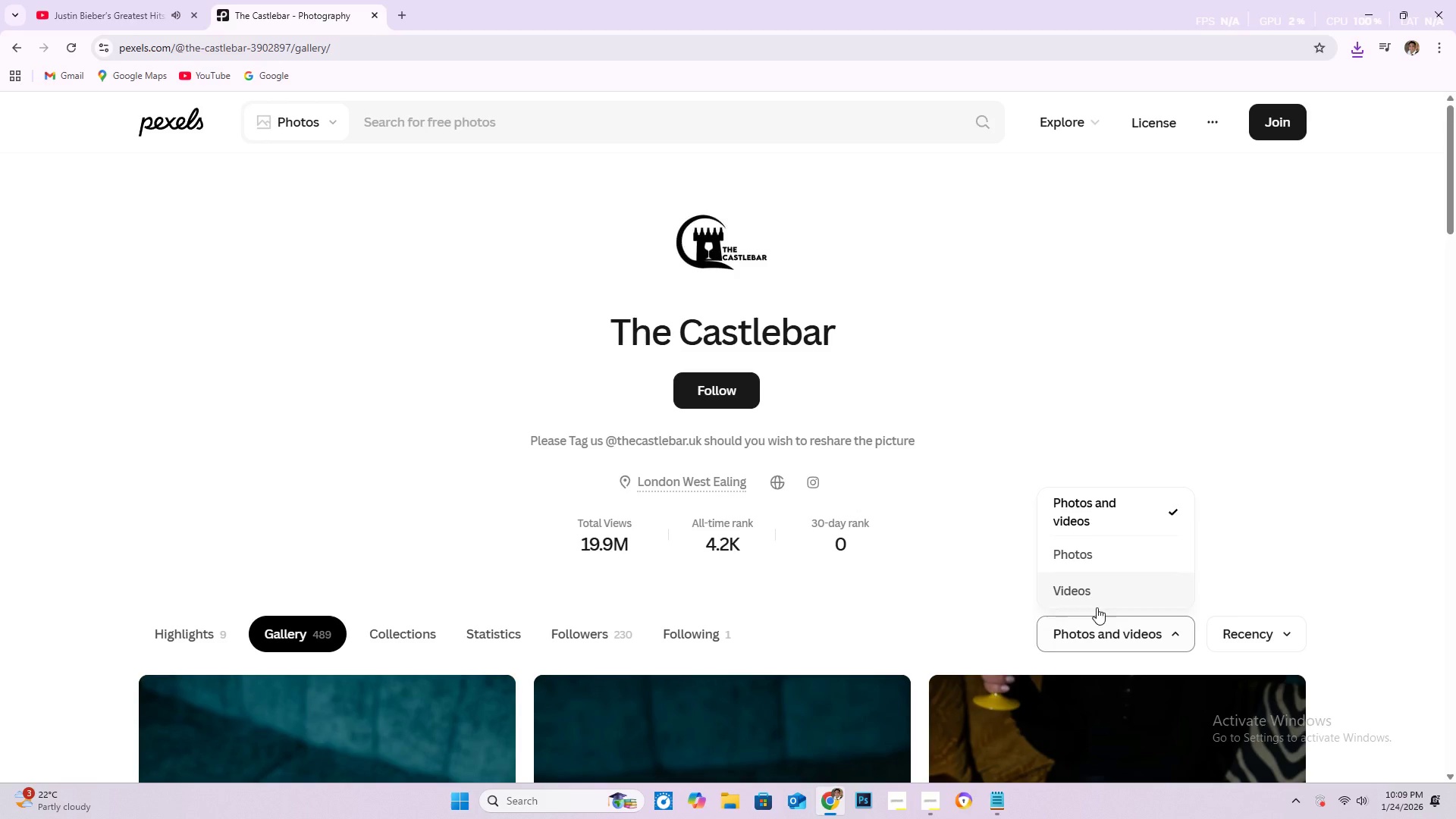 
left_click([1077, 600])
 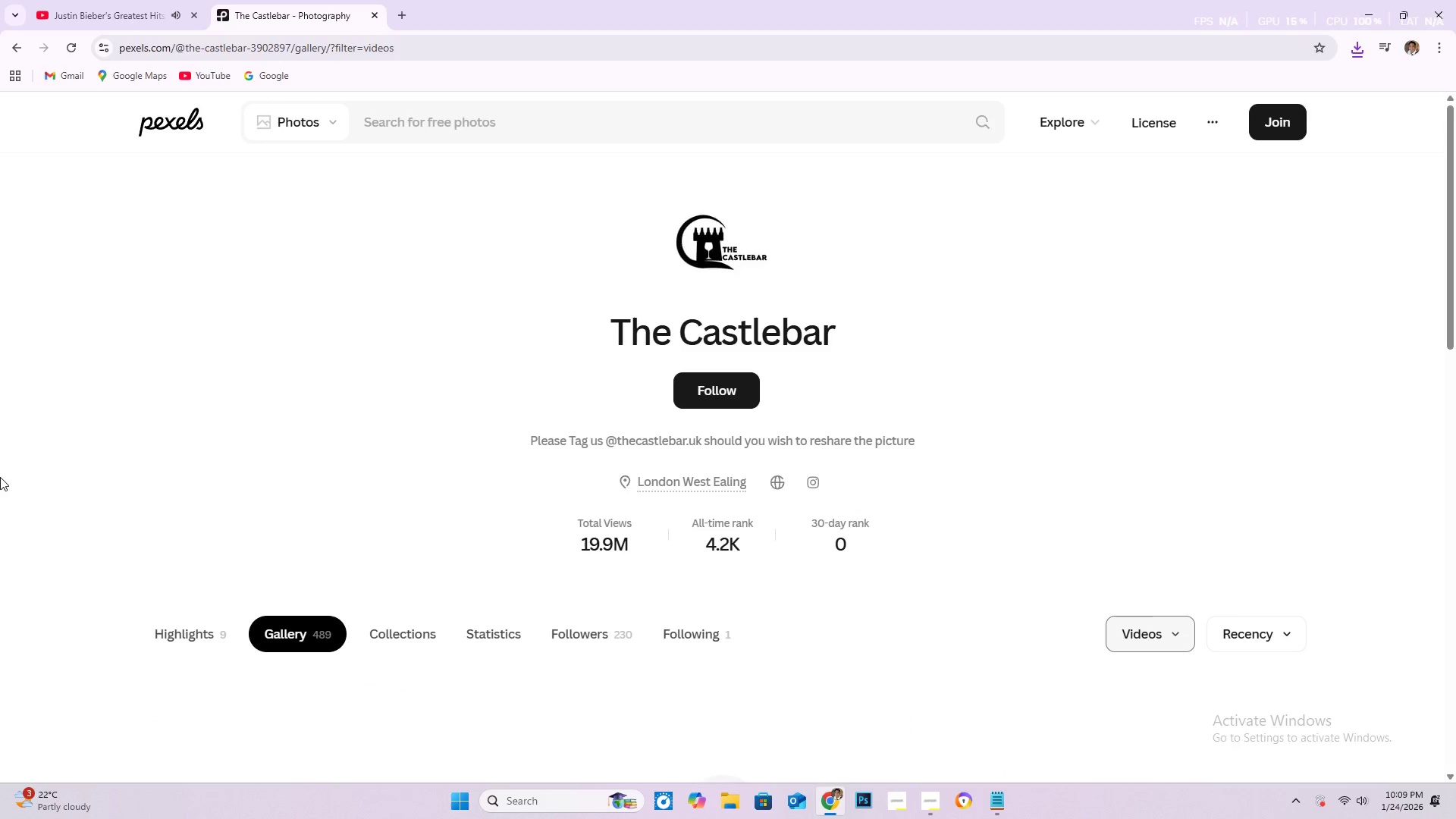 
scroll: coordinate [5, 457], scroll_direction: down, amount: 54.0
 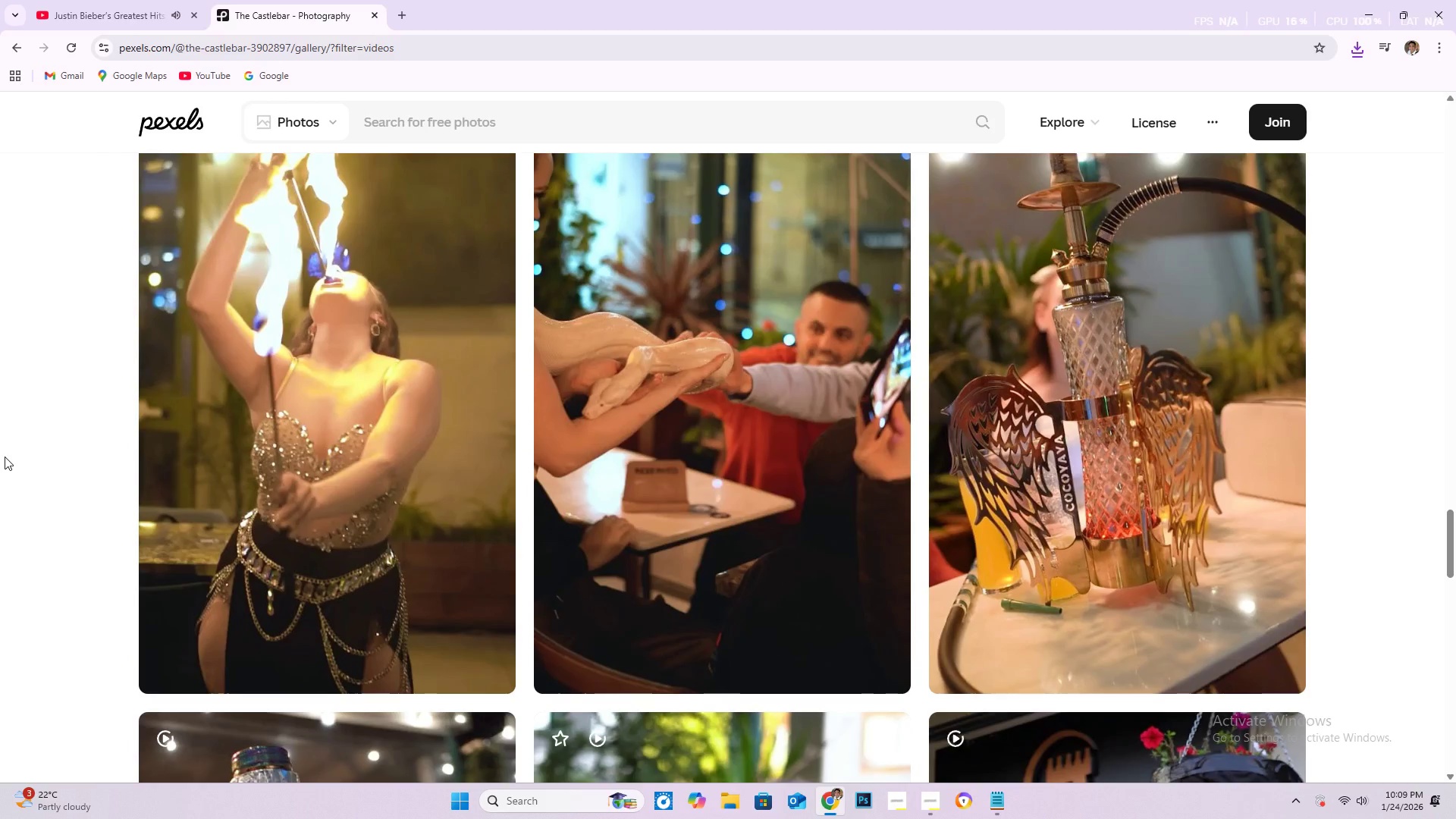 
scroll: coordinate [5, 457], scroll_direction: down, amount: 31.0
 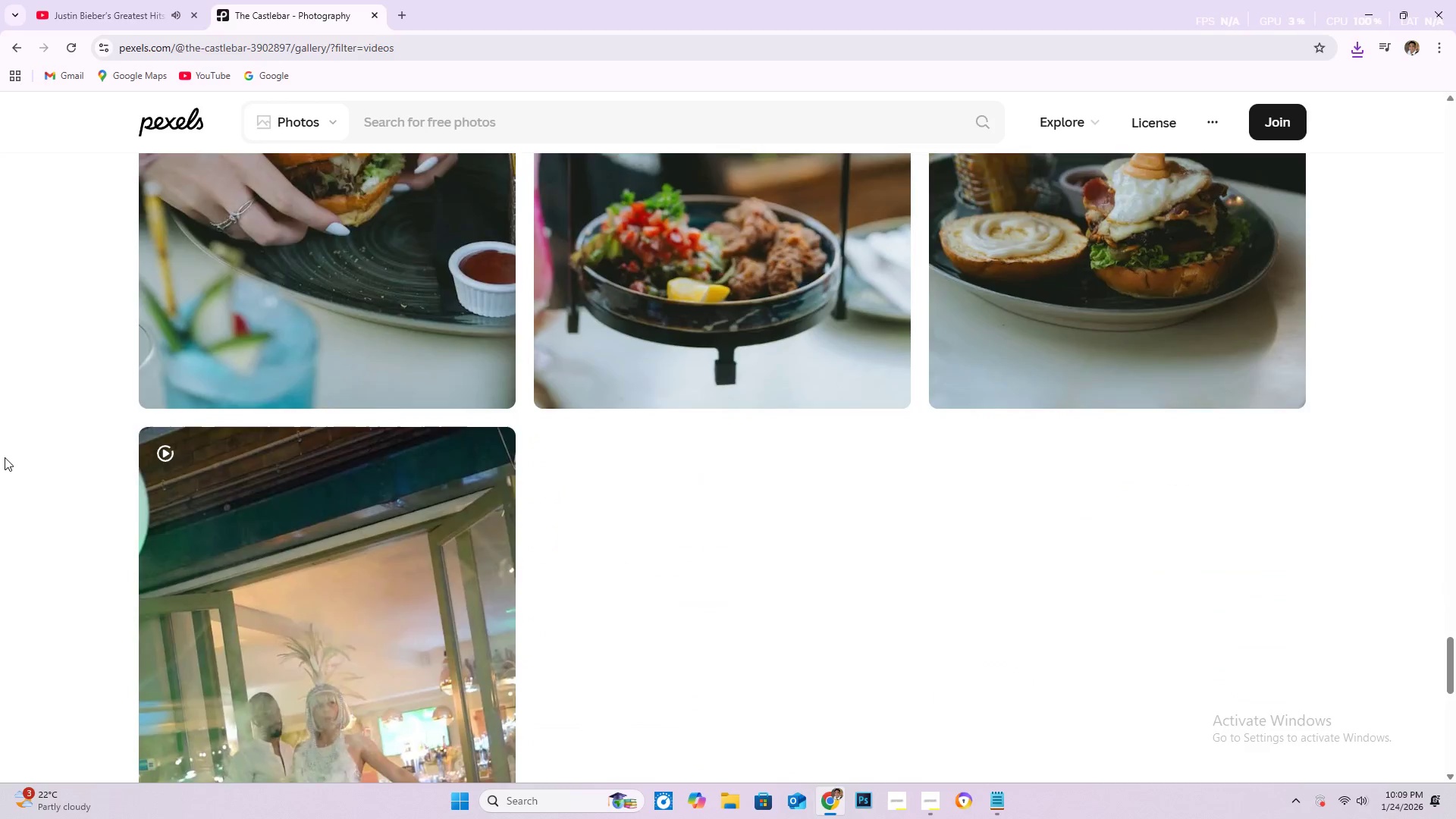 
scroll: coordinate [0, 483], scroll_direction: up, amount: 11.0
 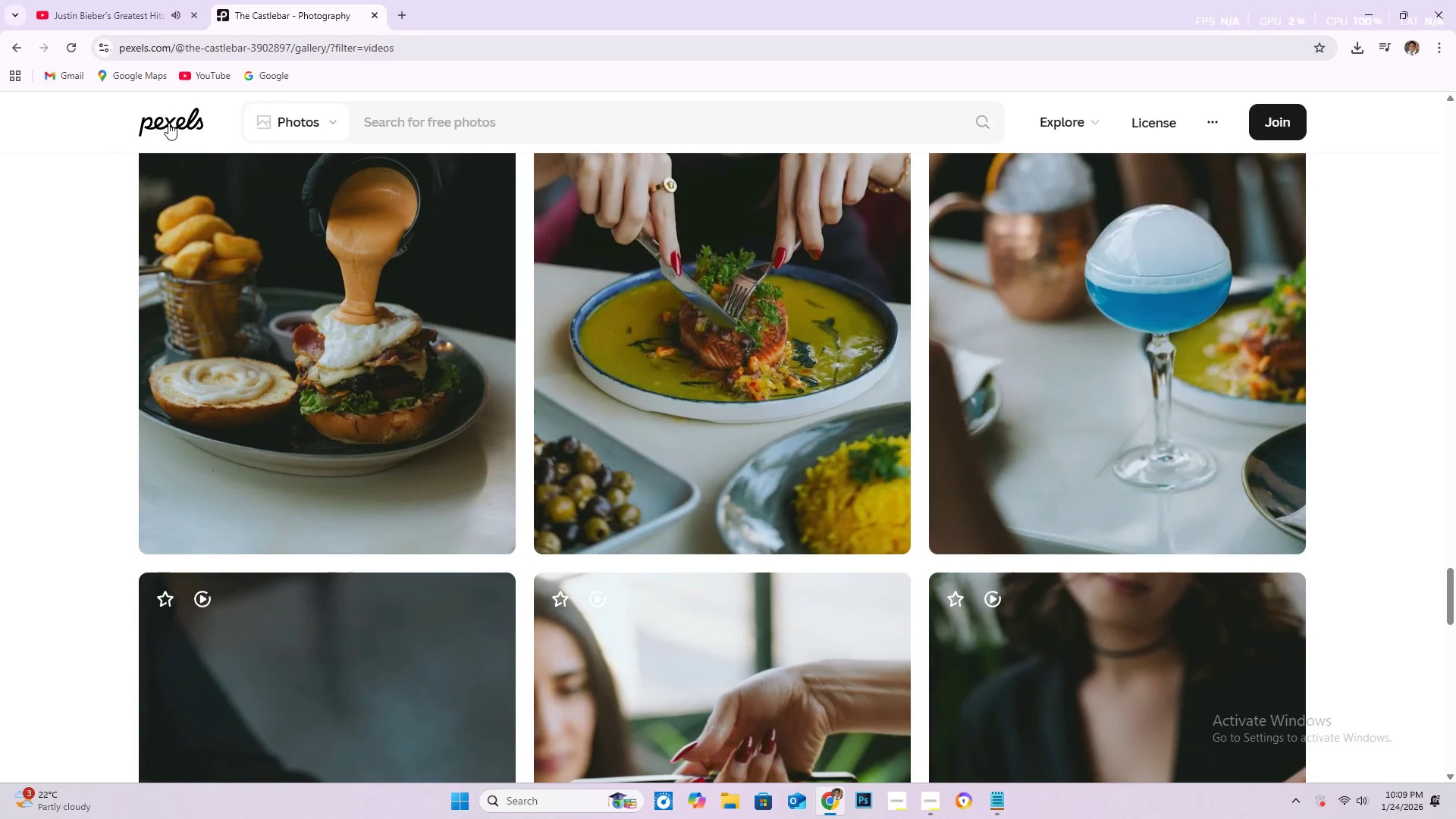 
left_click([172, 124])
 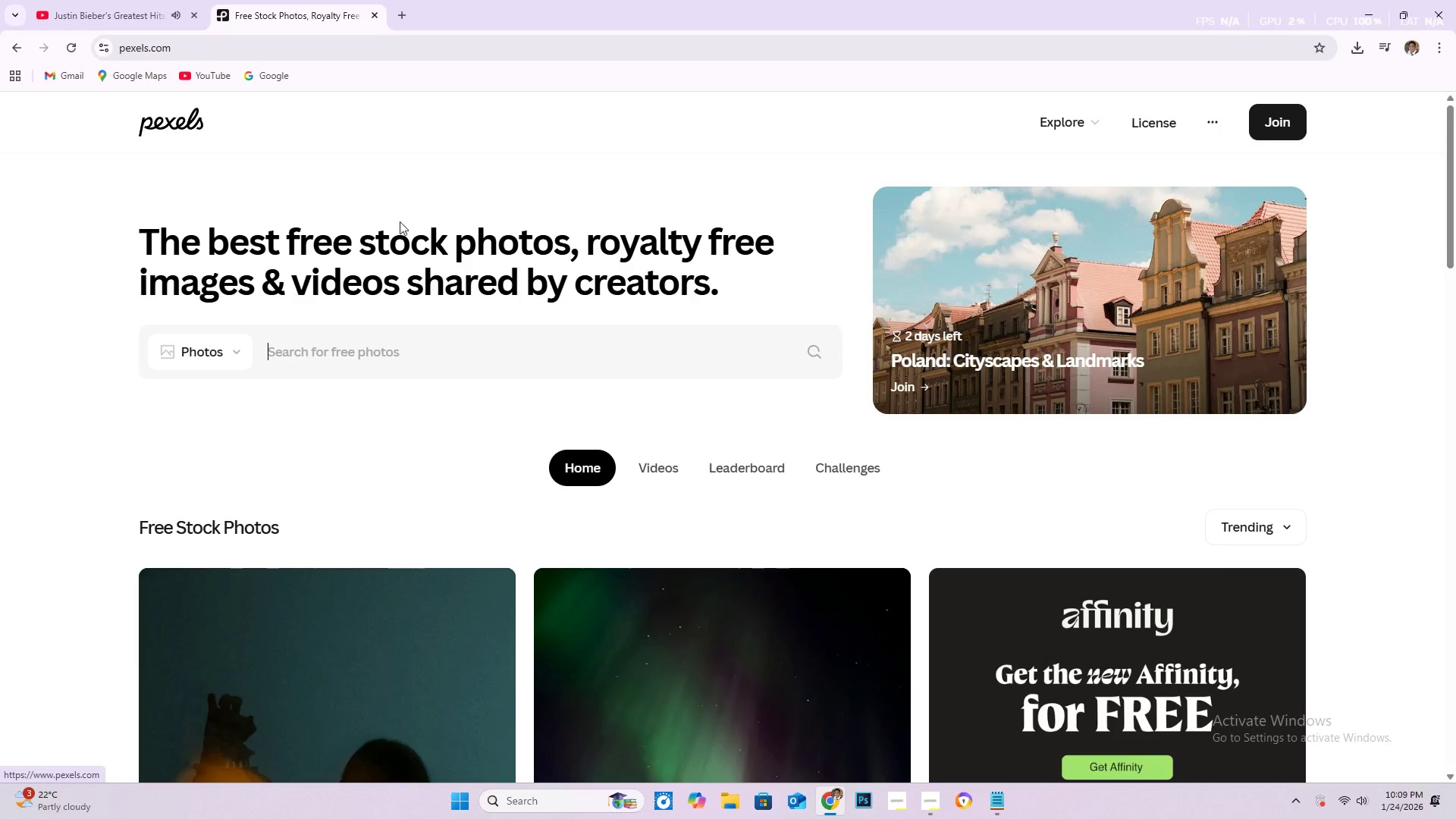 
left_click([224, 360])
 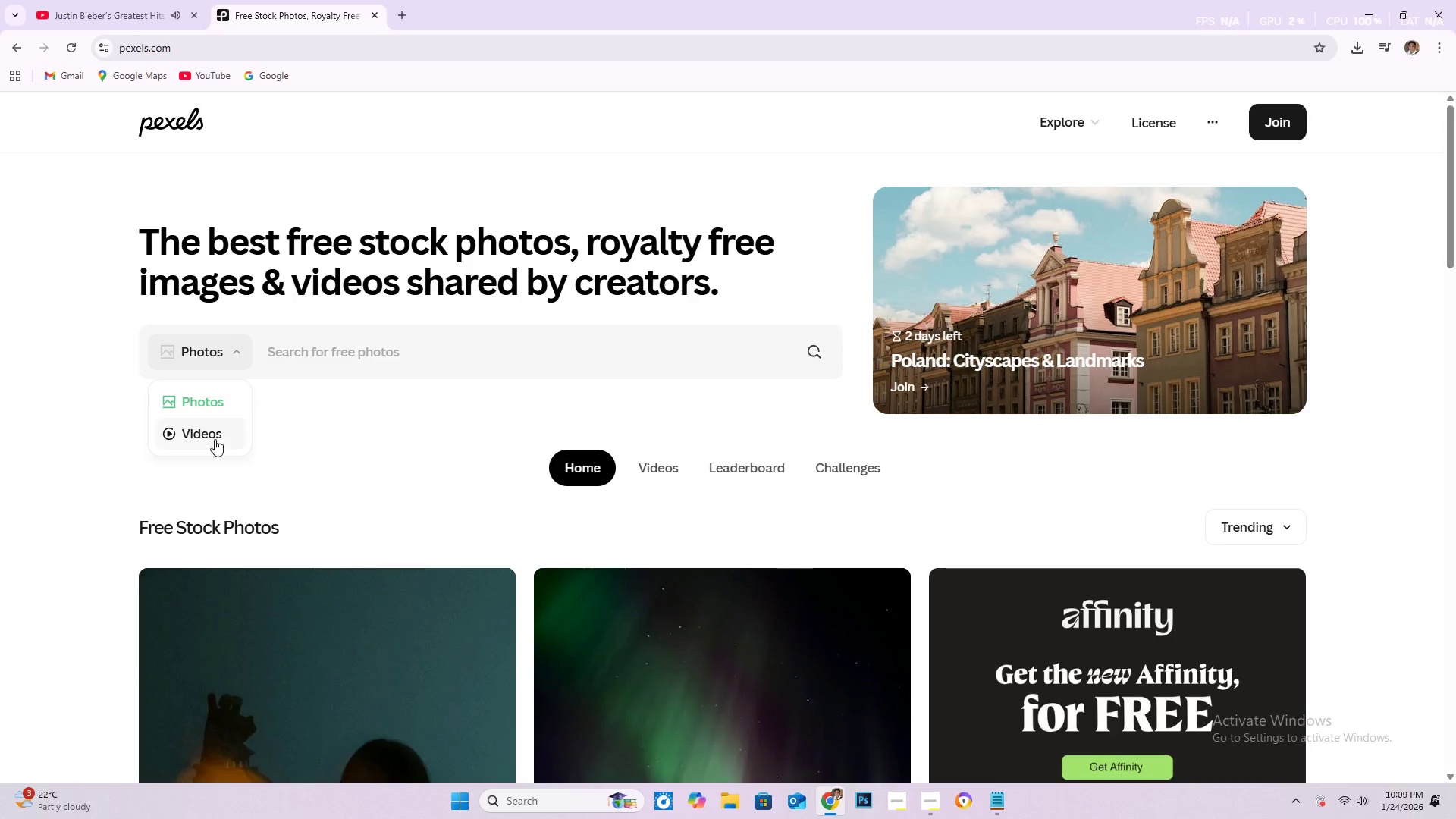 
left_click([213, 439])
 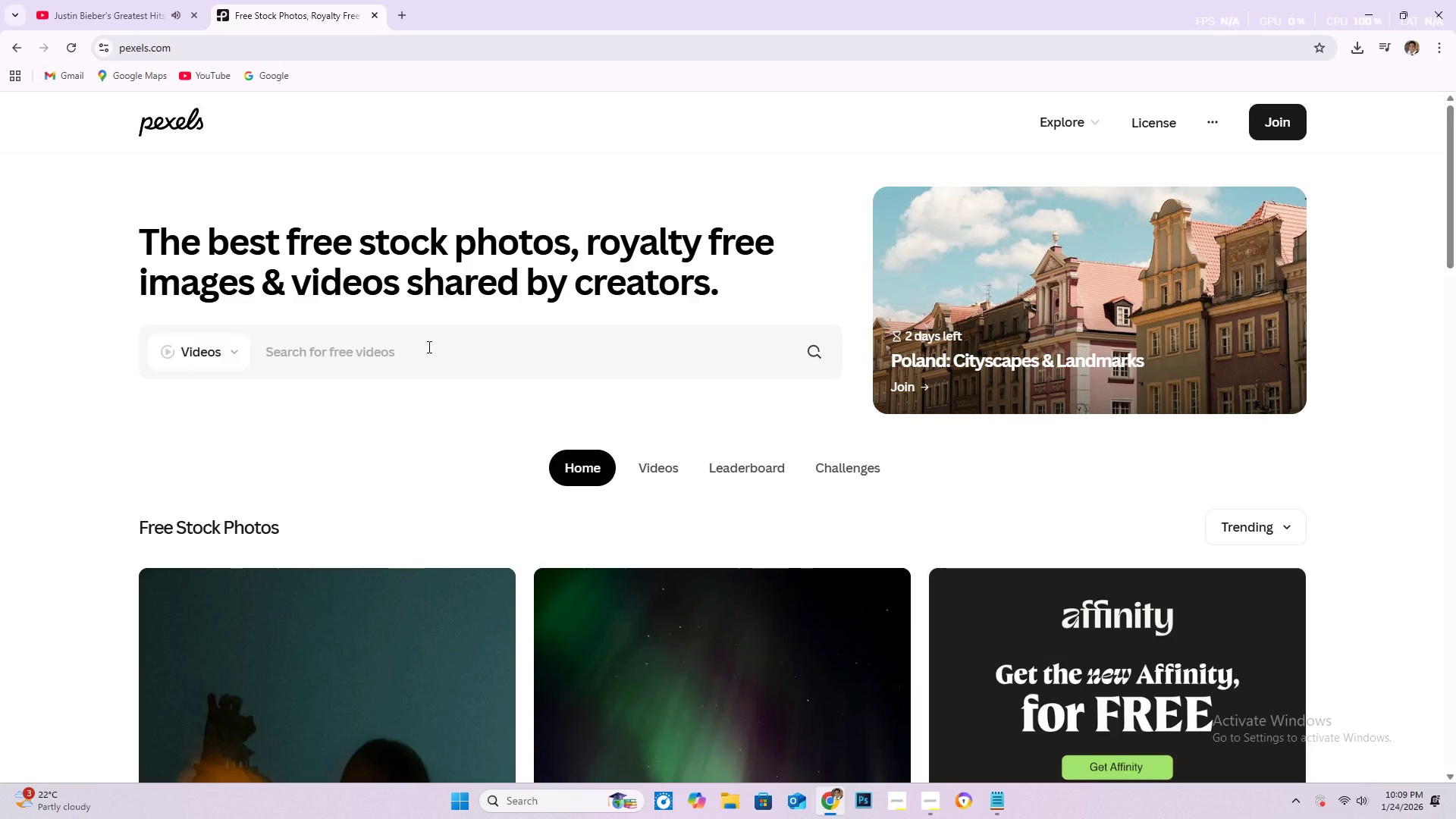 
left_click([427, 349])
 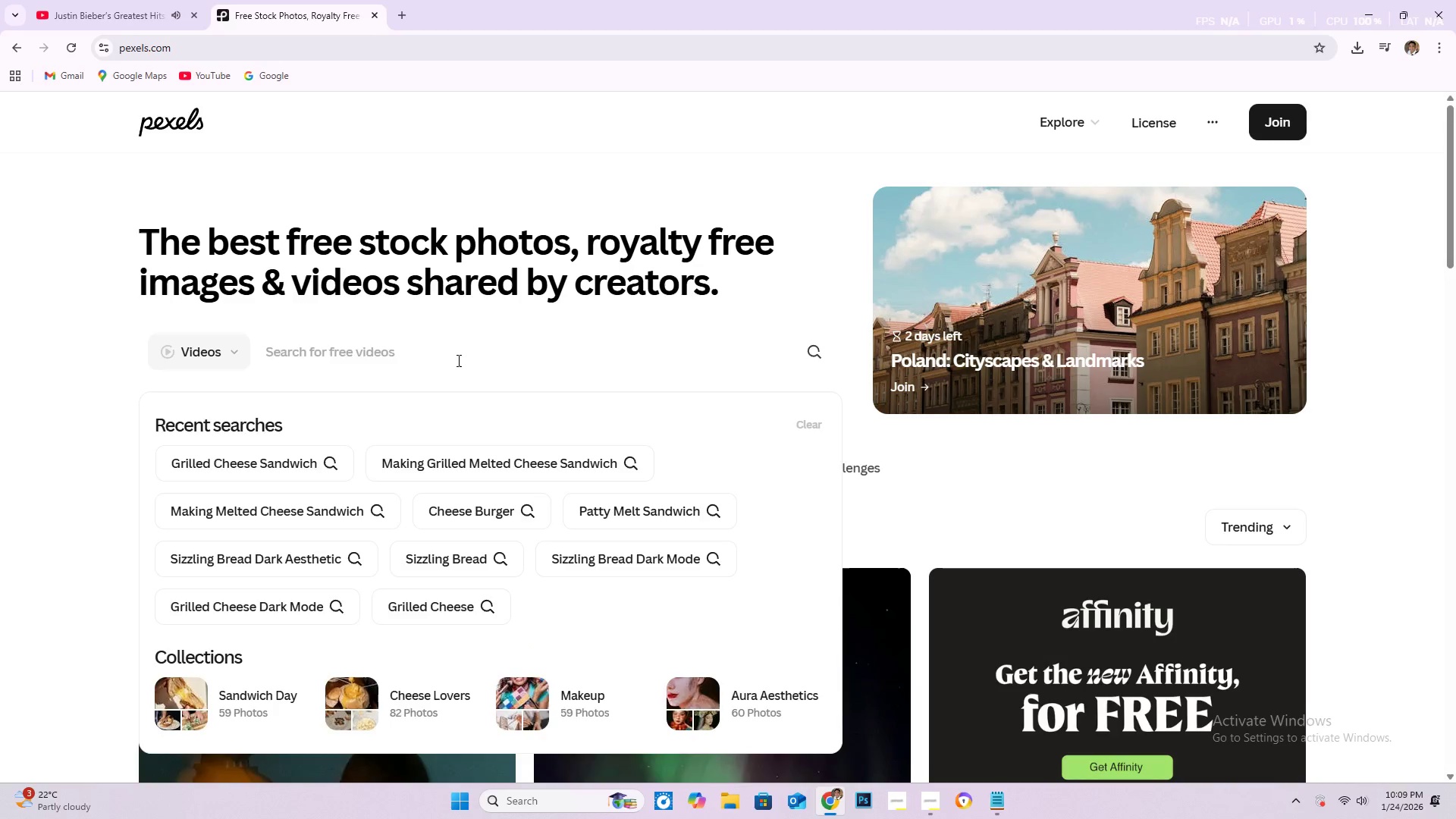 
type(cheese burger)
 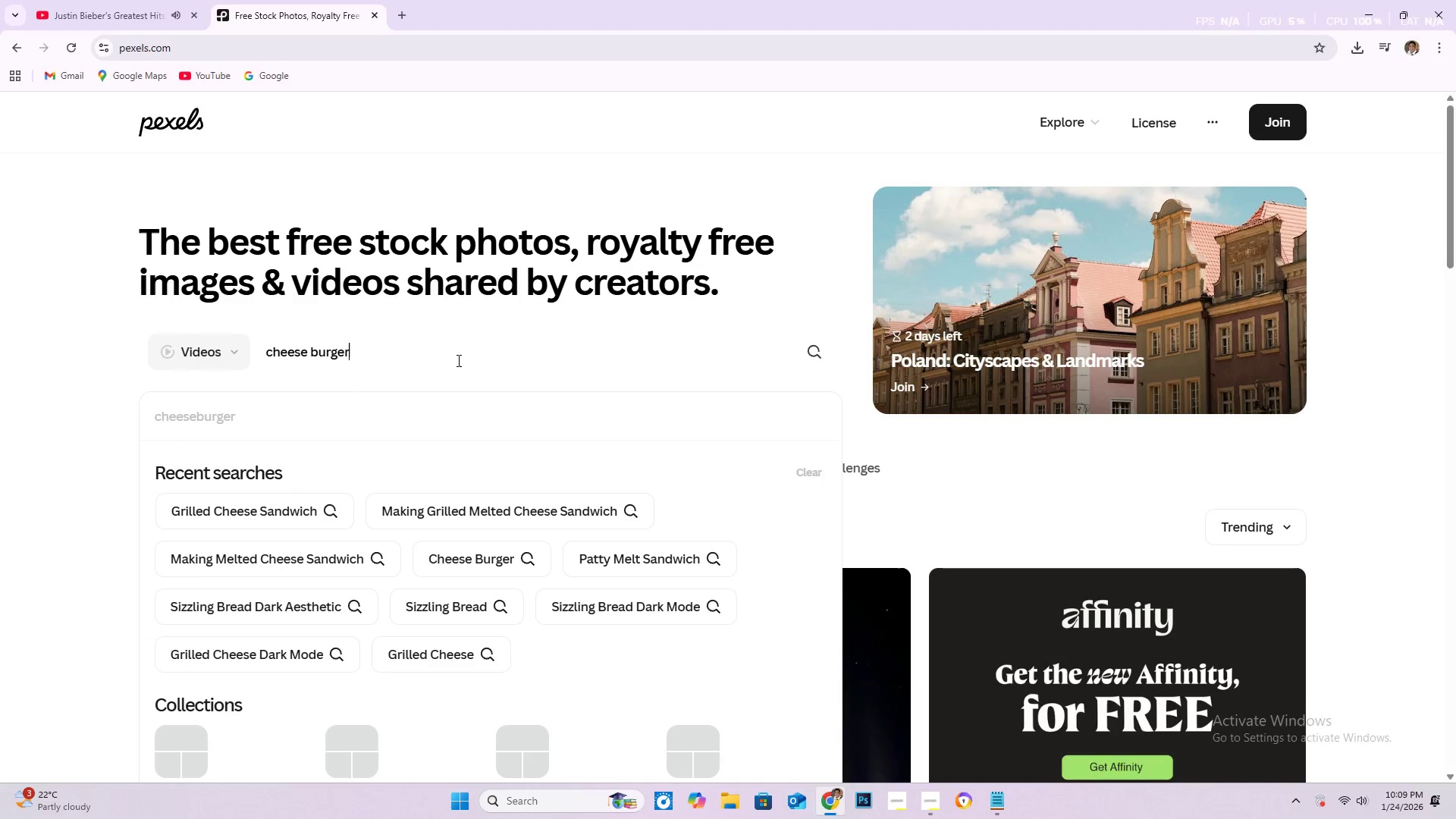 
key(Enter)
 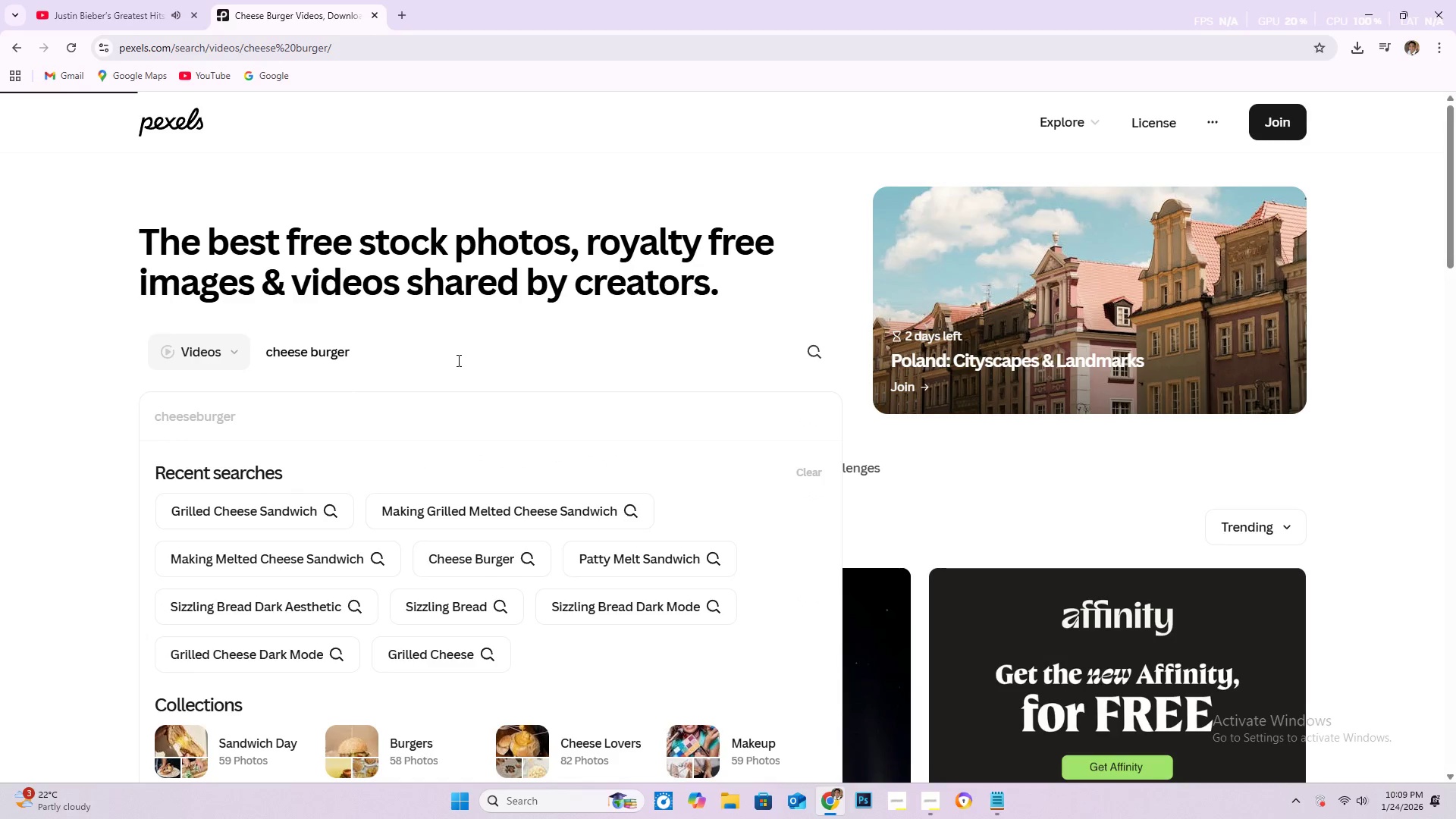 
scroll: coordinate [830, 425], scroll_direction: down, amount: 20.0
 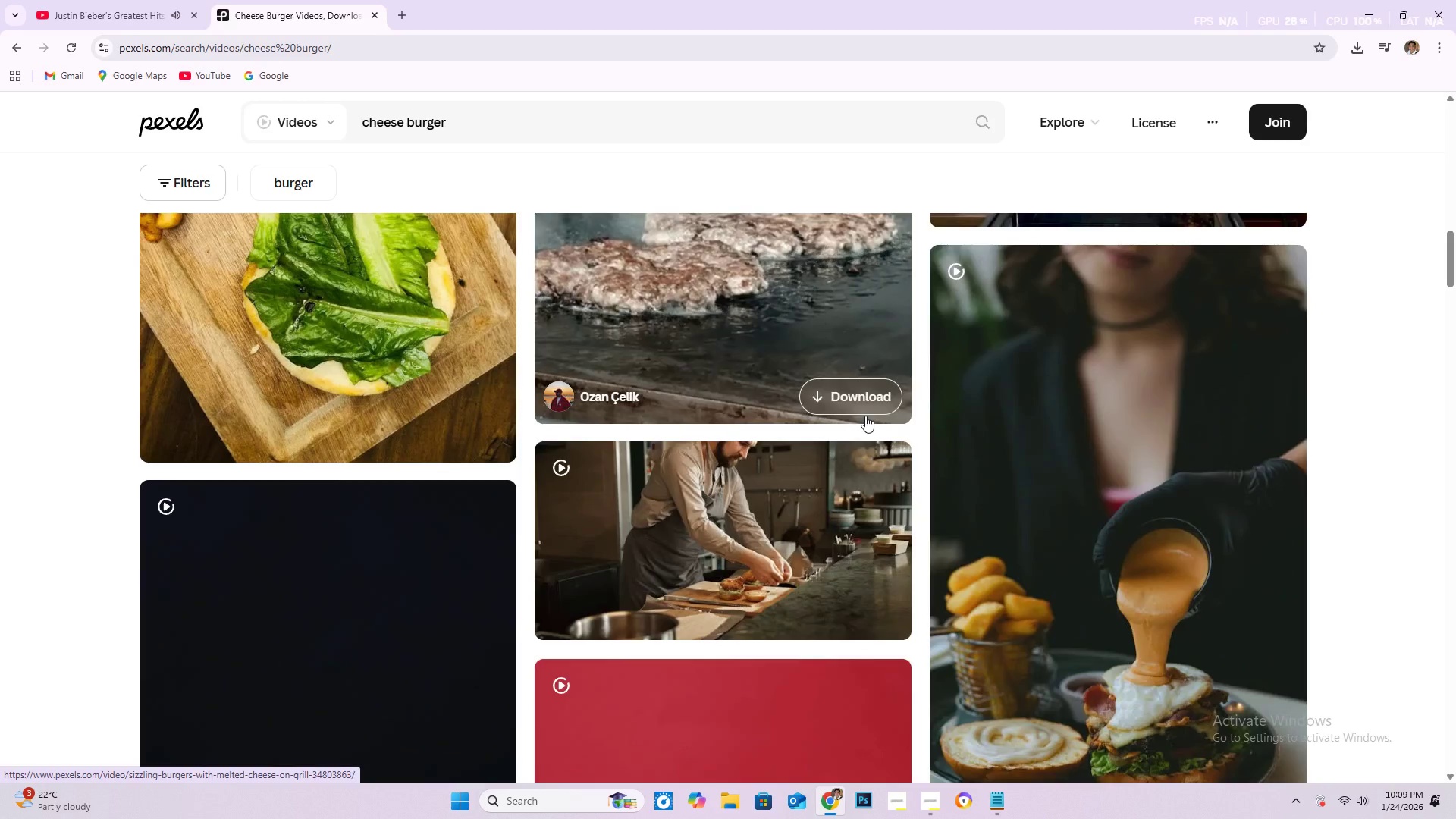 
scroll: coordinate [485, 479], scroll_direction: down, amount: 26.0